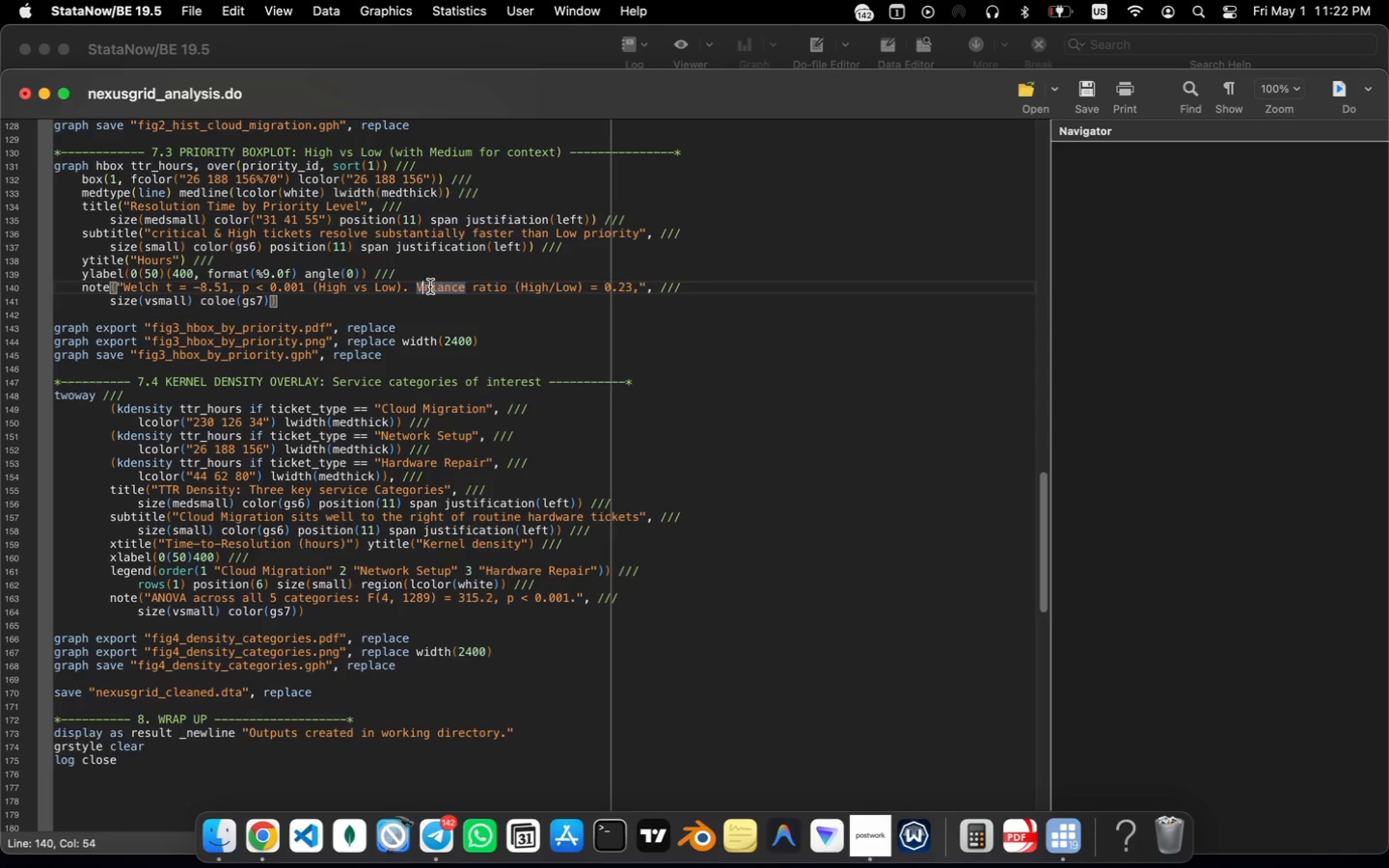 
key(A)
 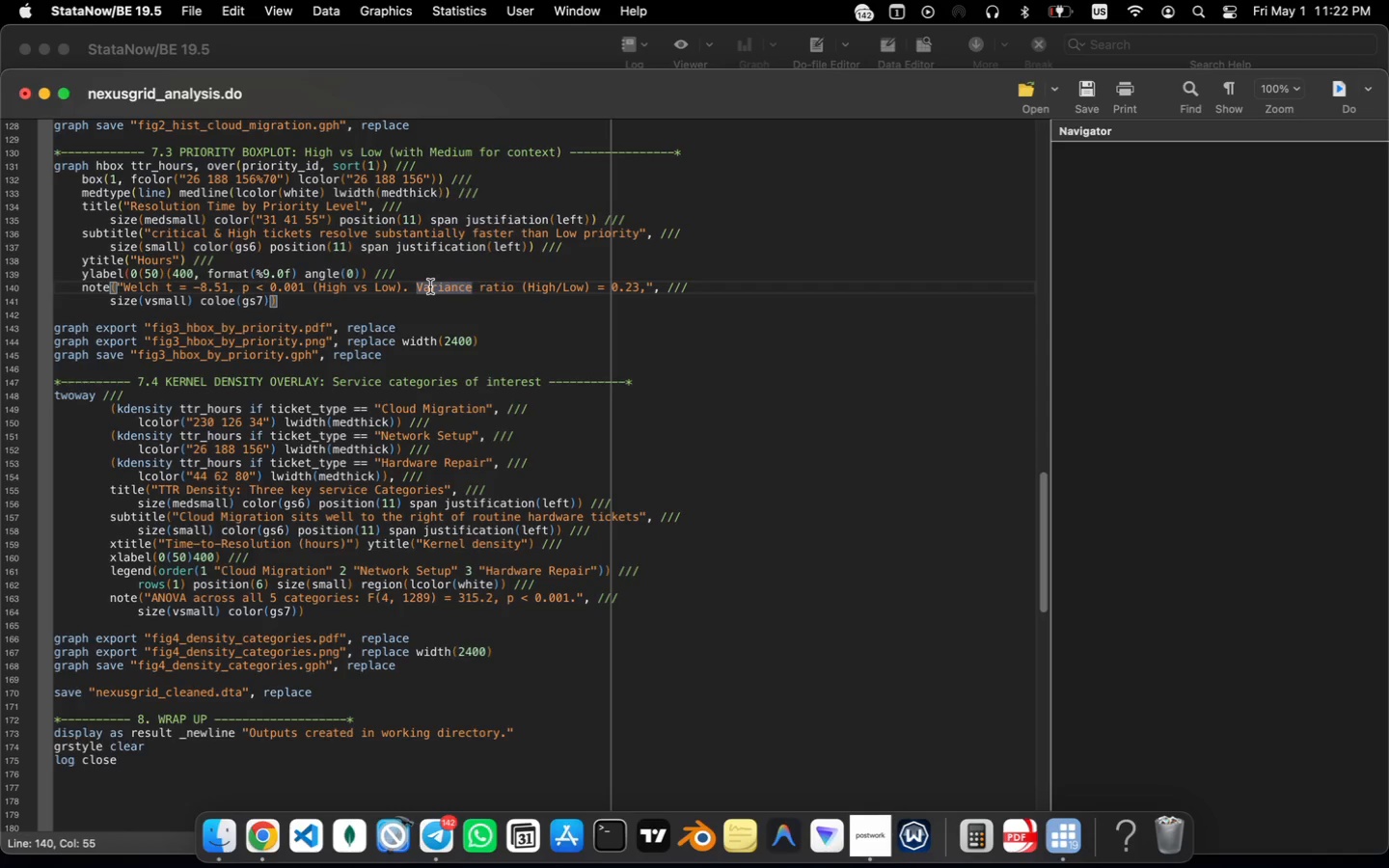 
wait(9.94)
 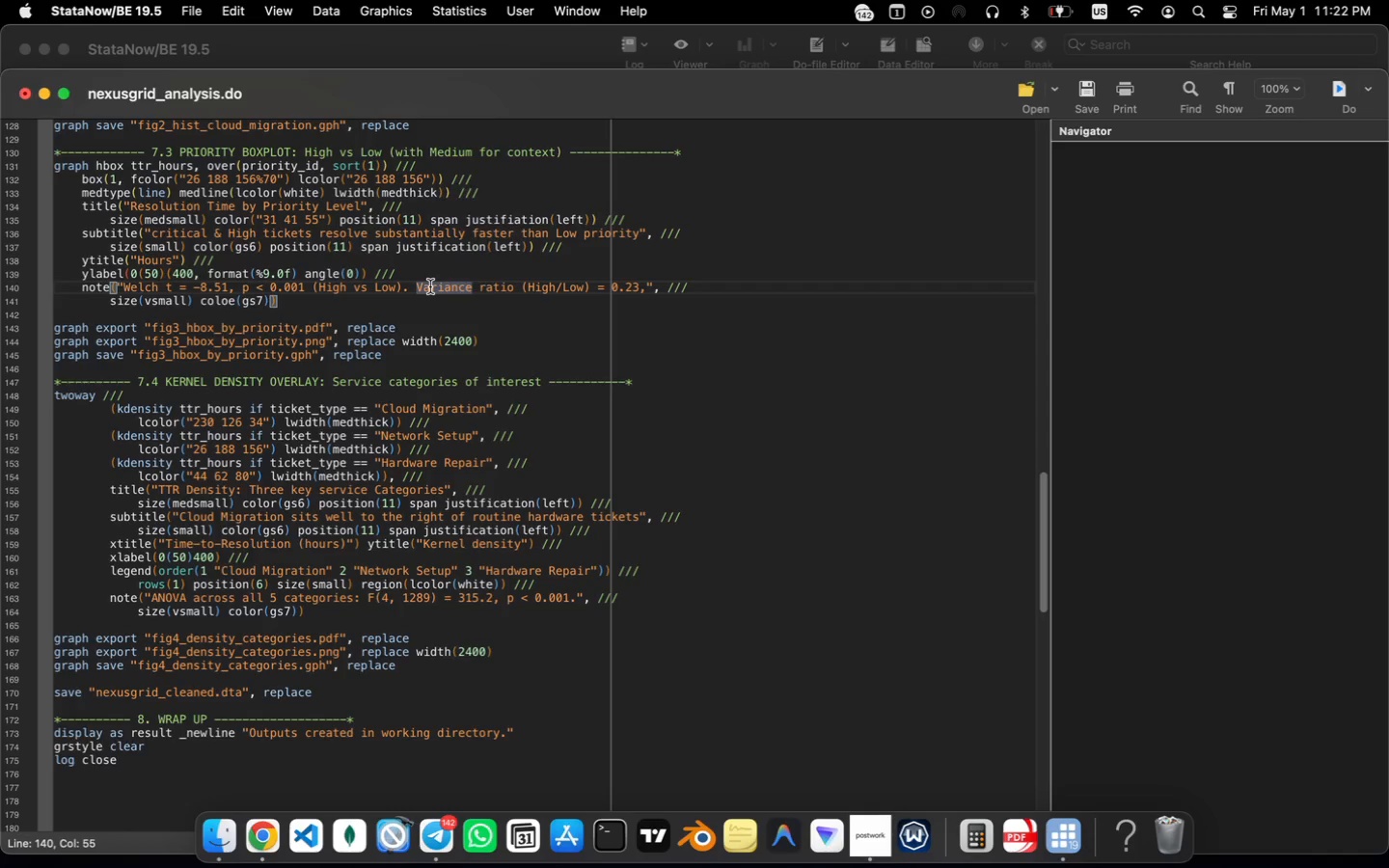 
left_click([1333, 90])
 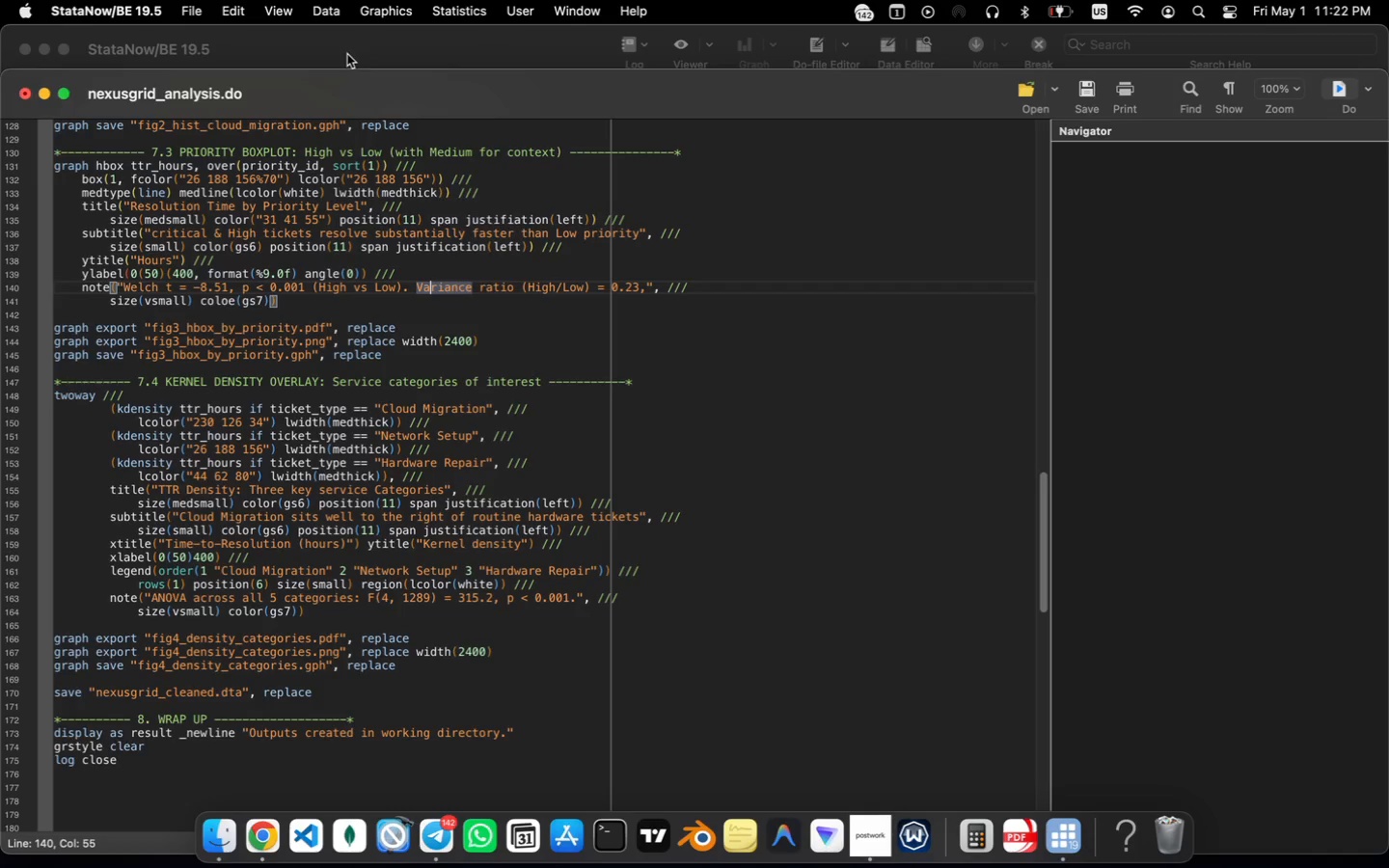 
left_click([347, 43])
 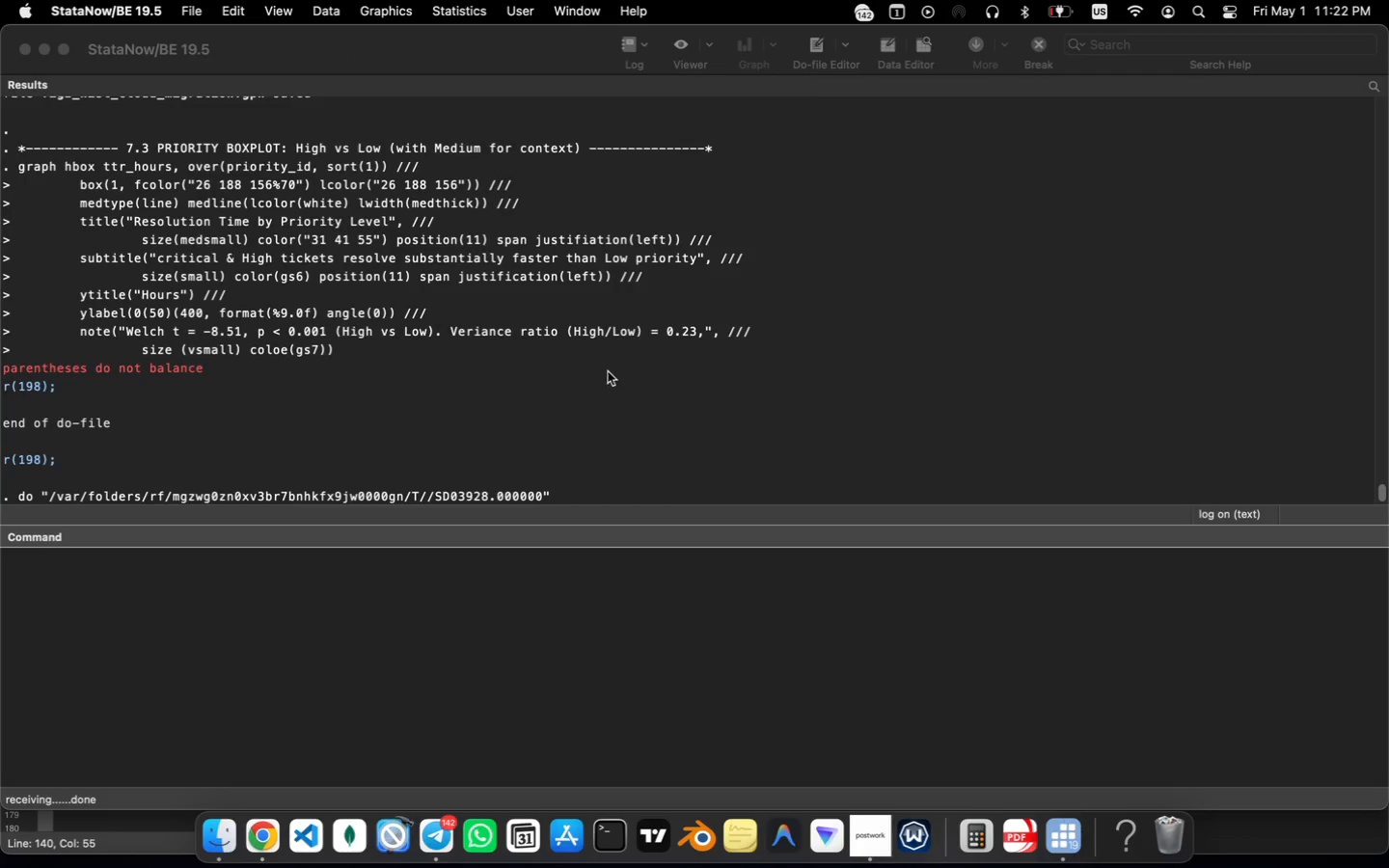 
scroll: coordinate [608, 371], scroll_direction: down, amount: 2.0
 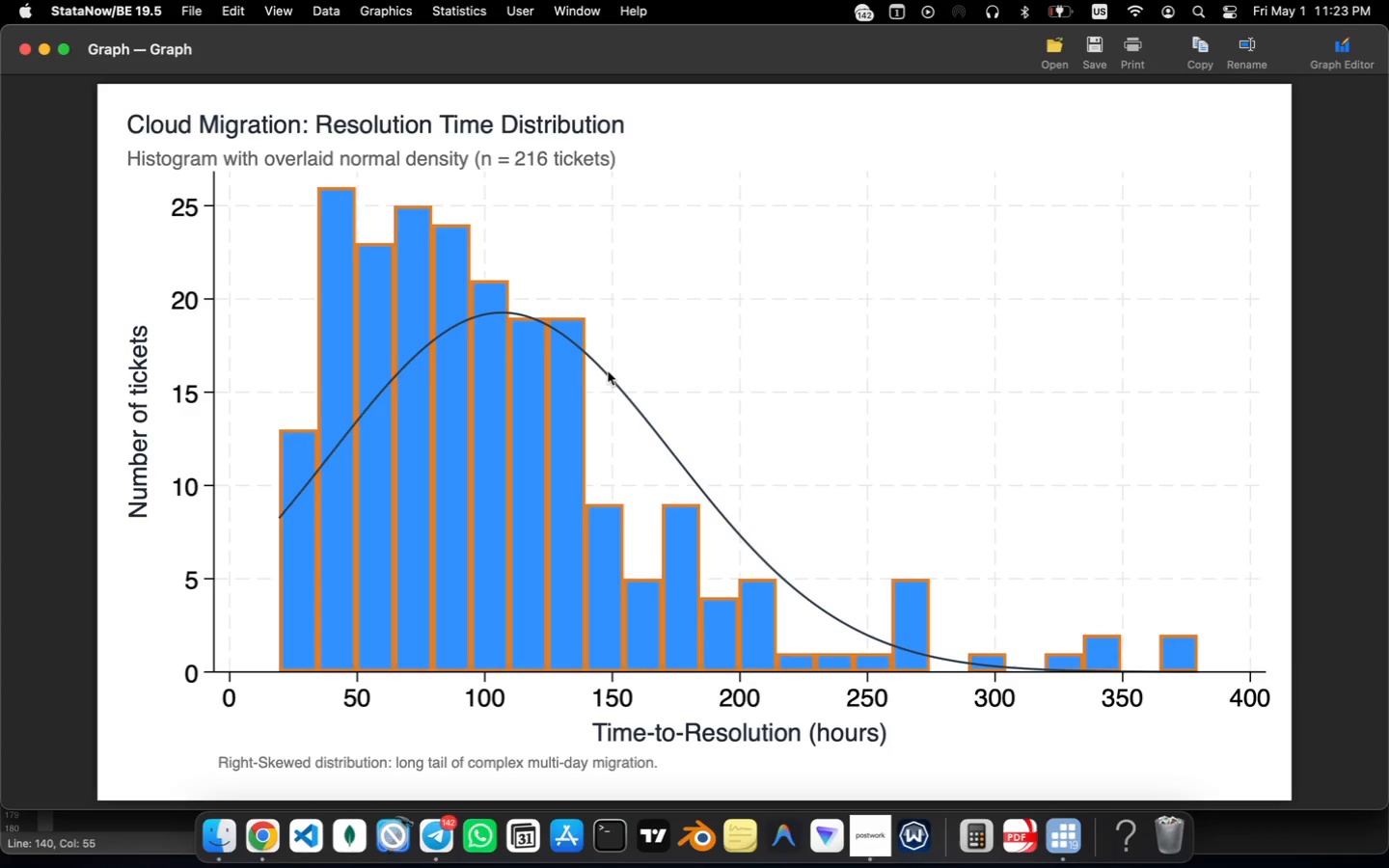 
wait(22.42)
 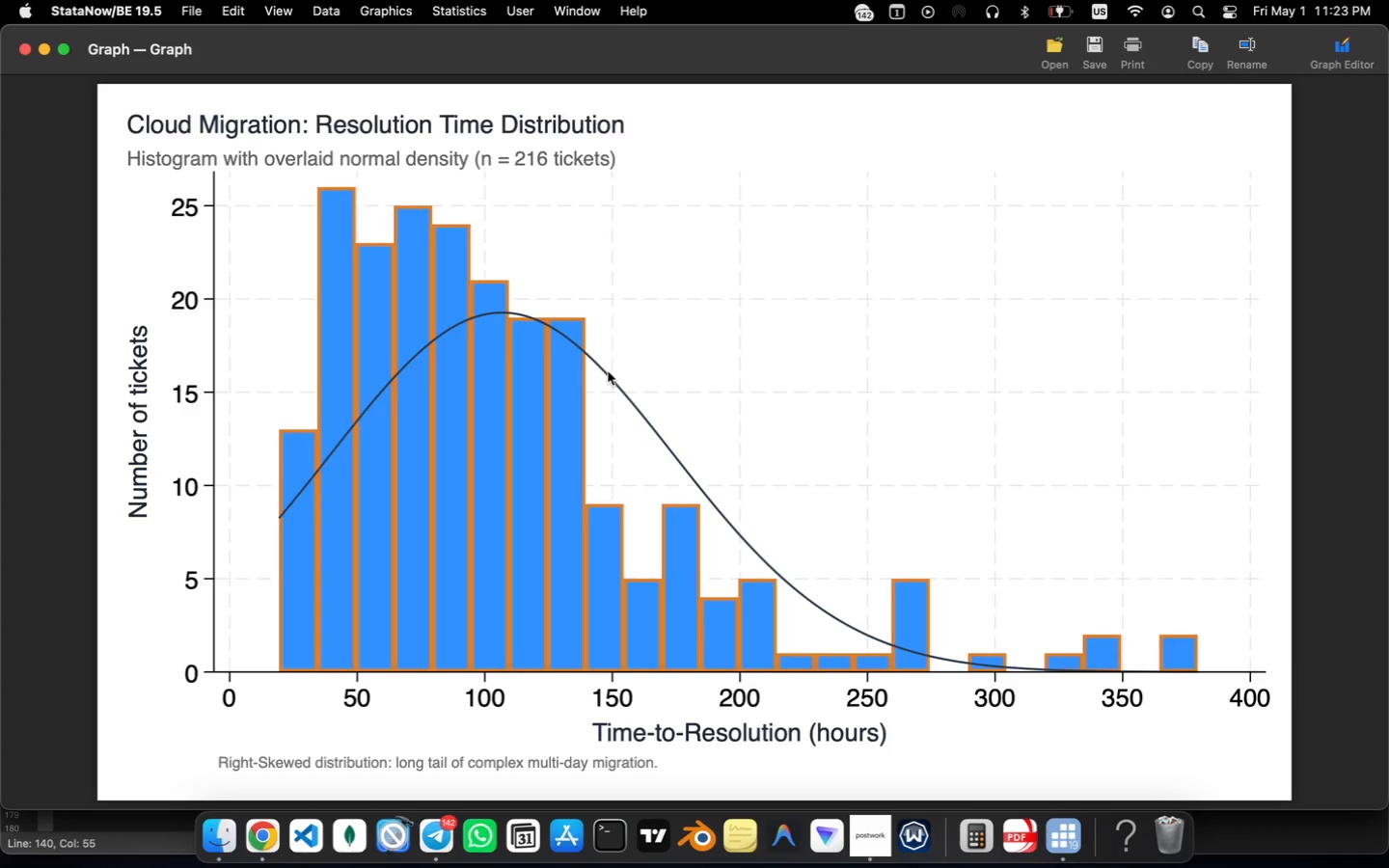 
left_click([24, 52])
 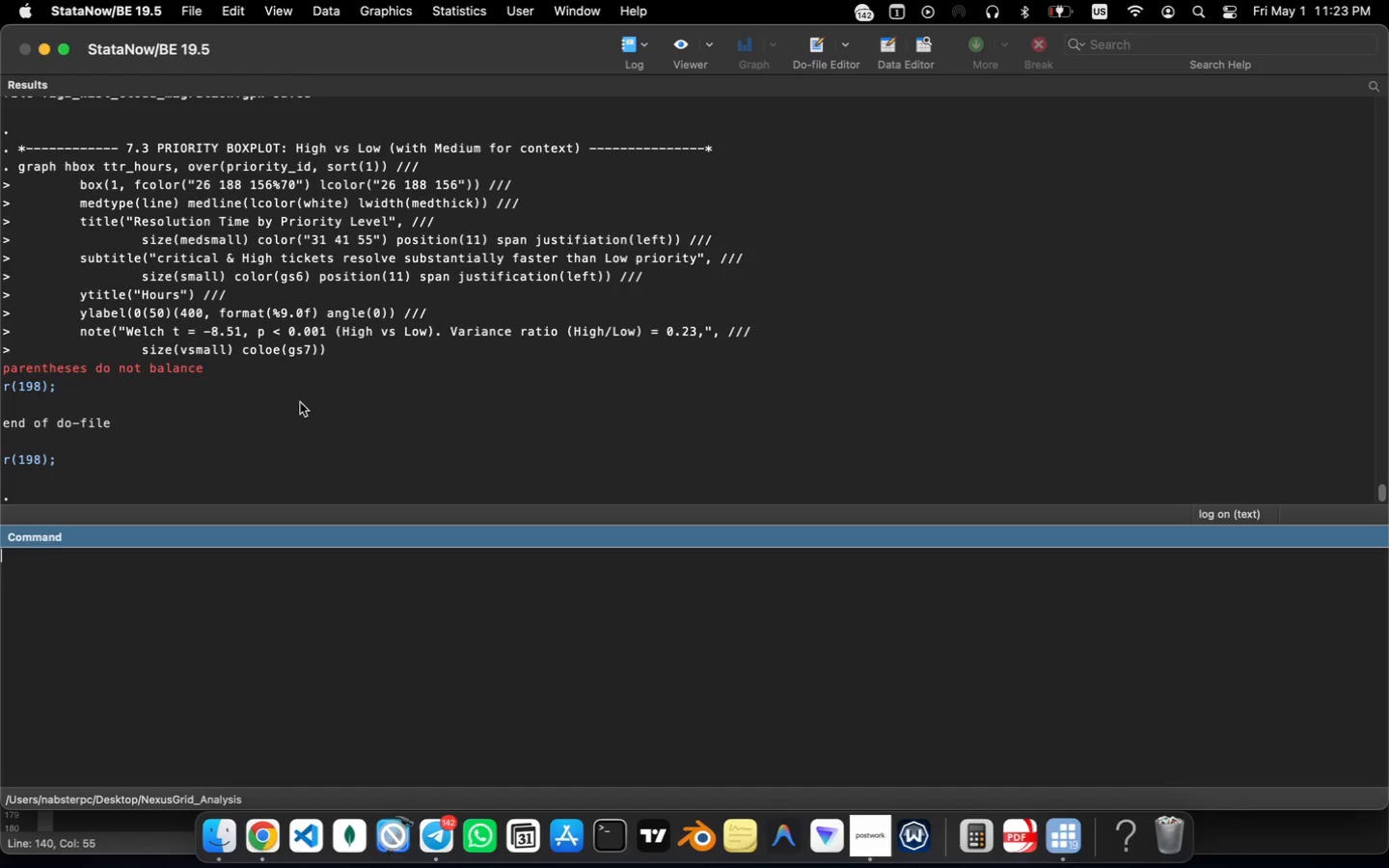 
scroll: coordinate [302, 419], scroll_direction: down, amount: 4.0
 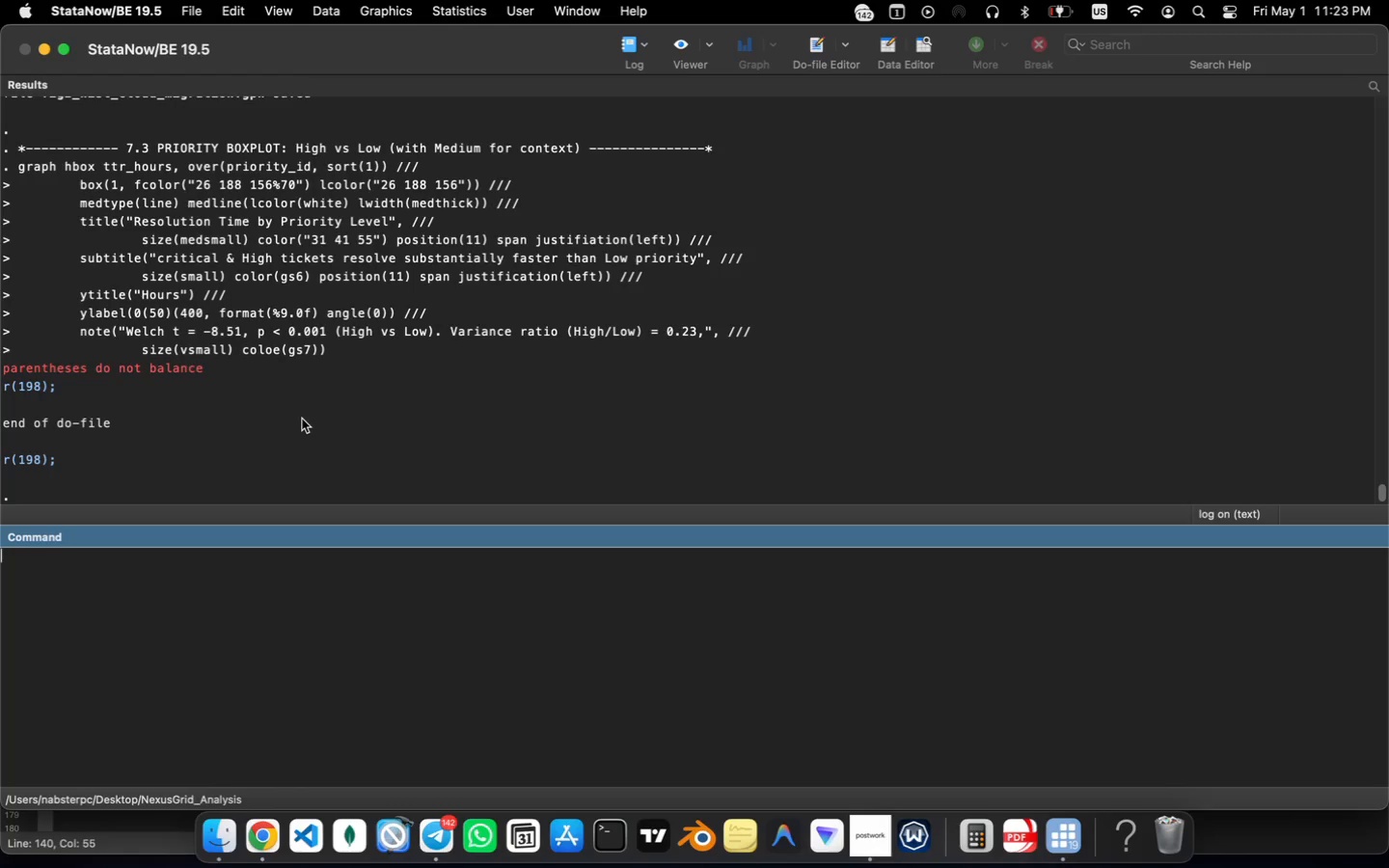 
wait(6.26)
 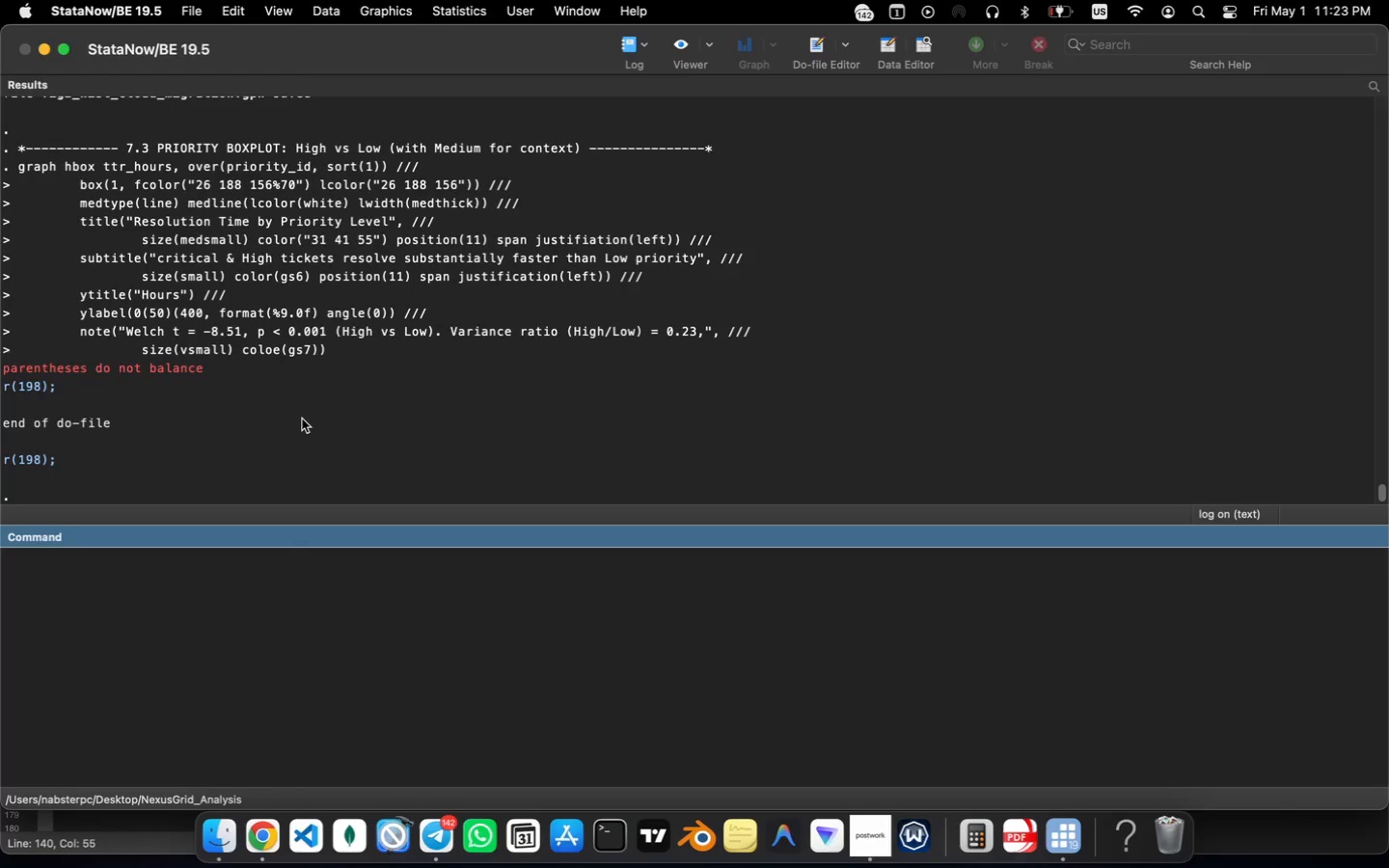 
scroll: coordinate [302, 419], scroll_direction: up, amount: 1.0
 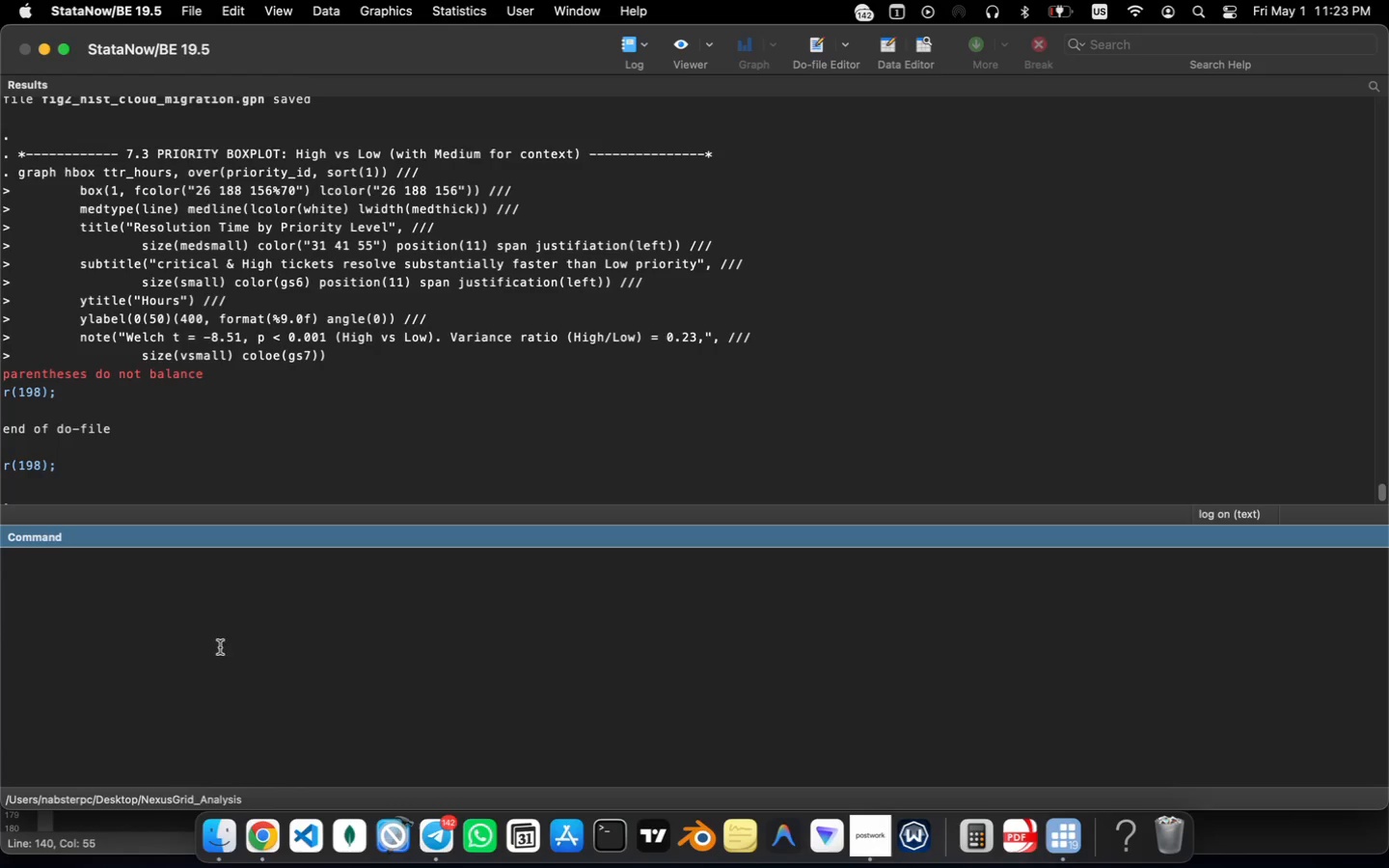 
left_click([122, 850])
 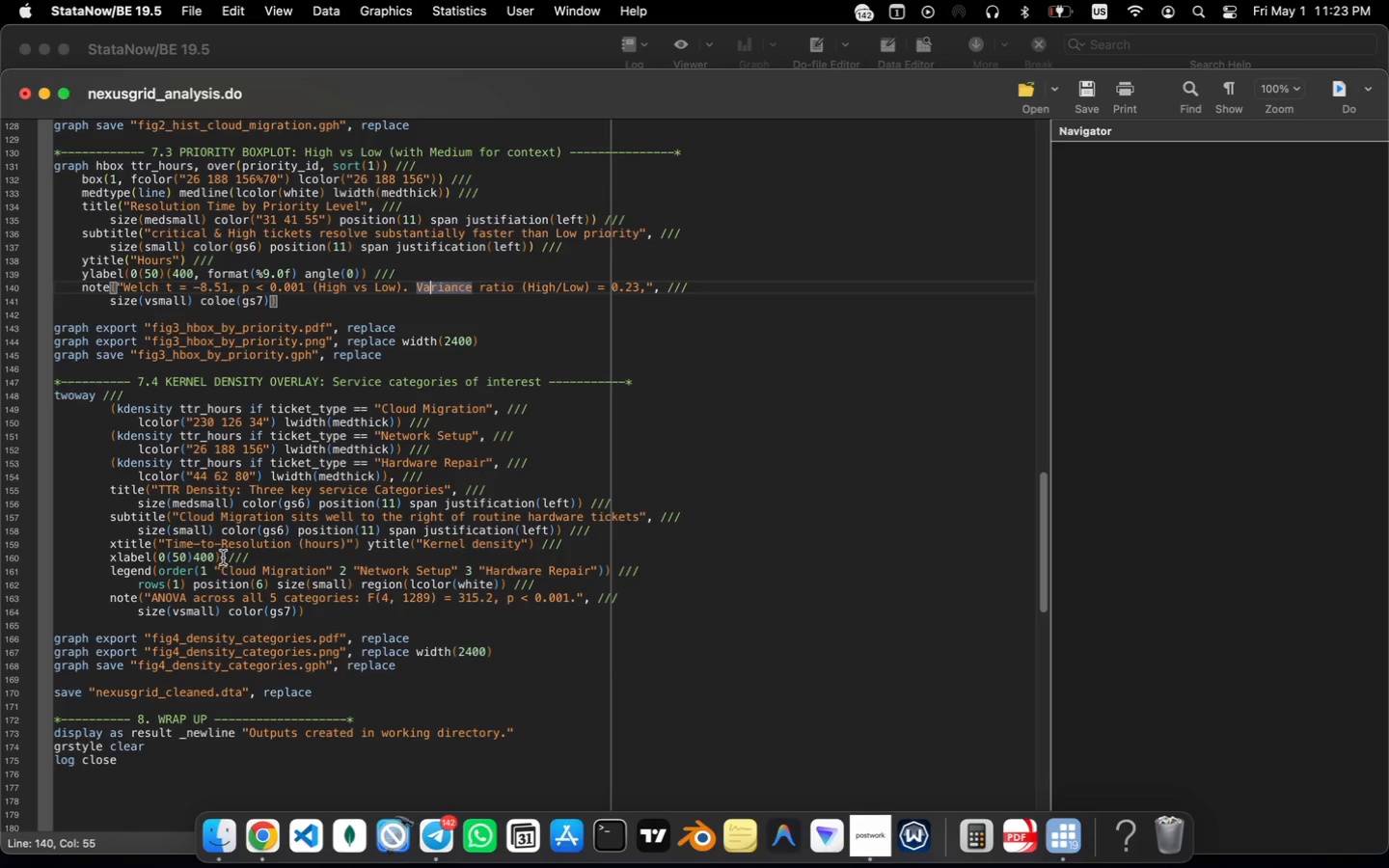 
scroll: coordinate [223, 557], scroll_direction: up, amount: 1.0
 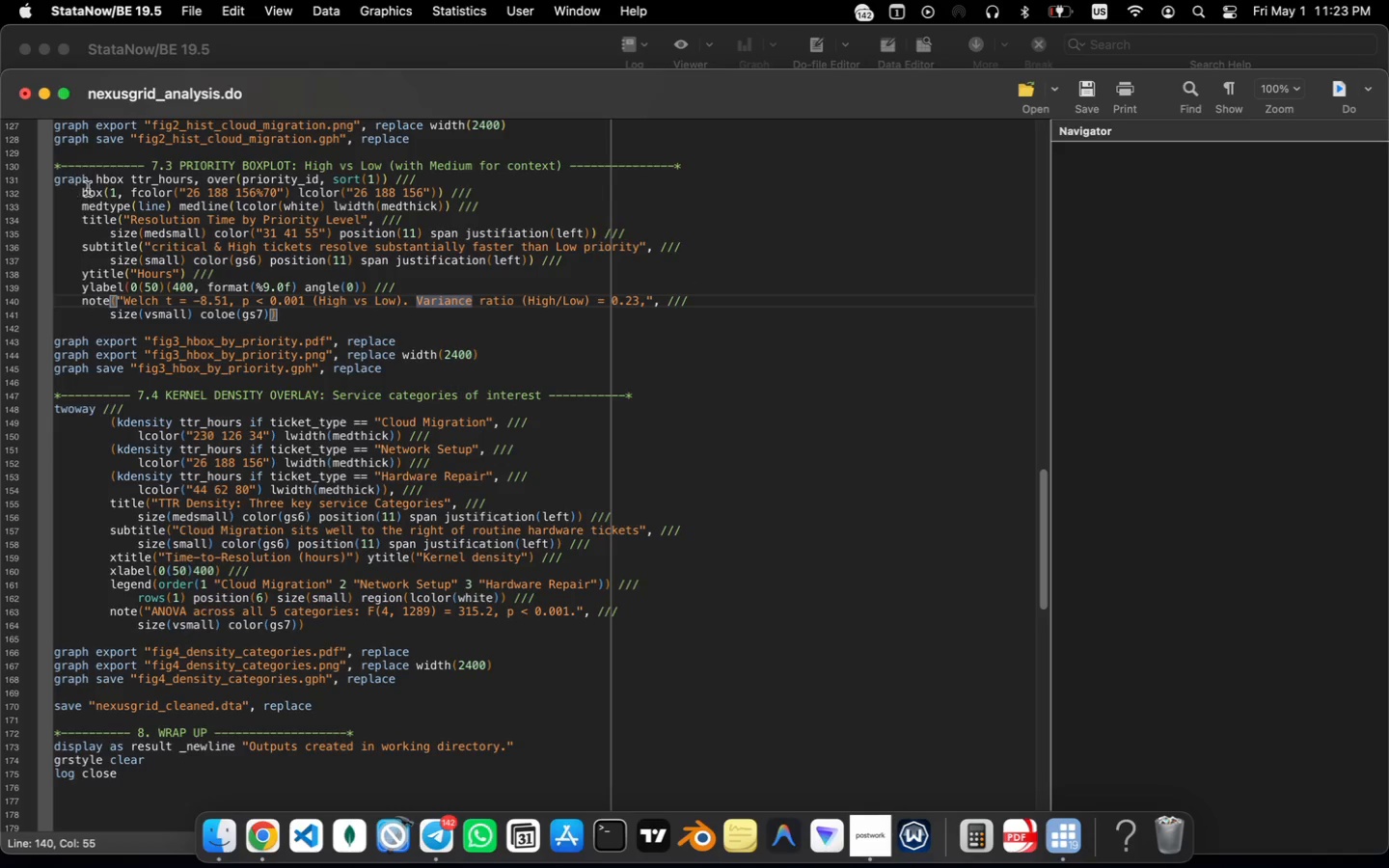 
left_click([102, 197])
 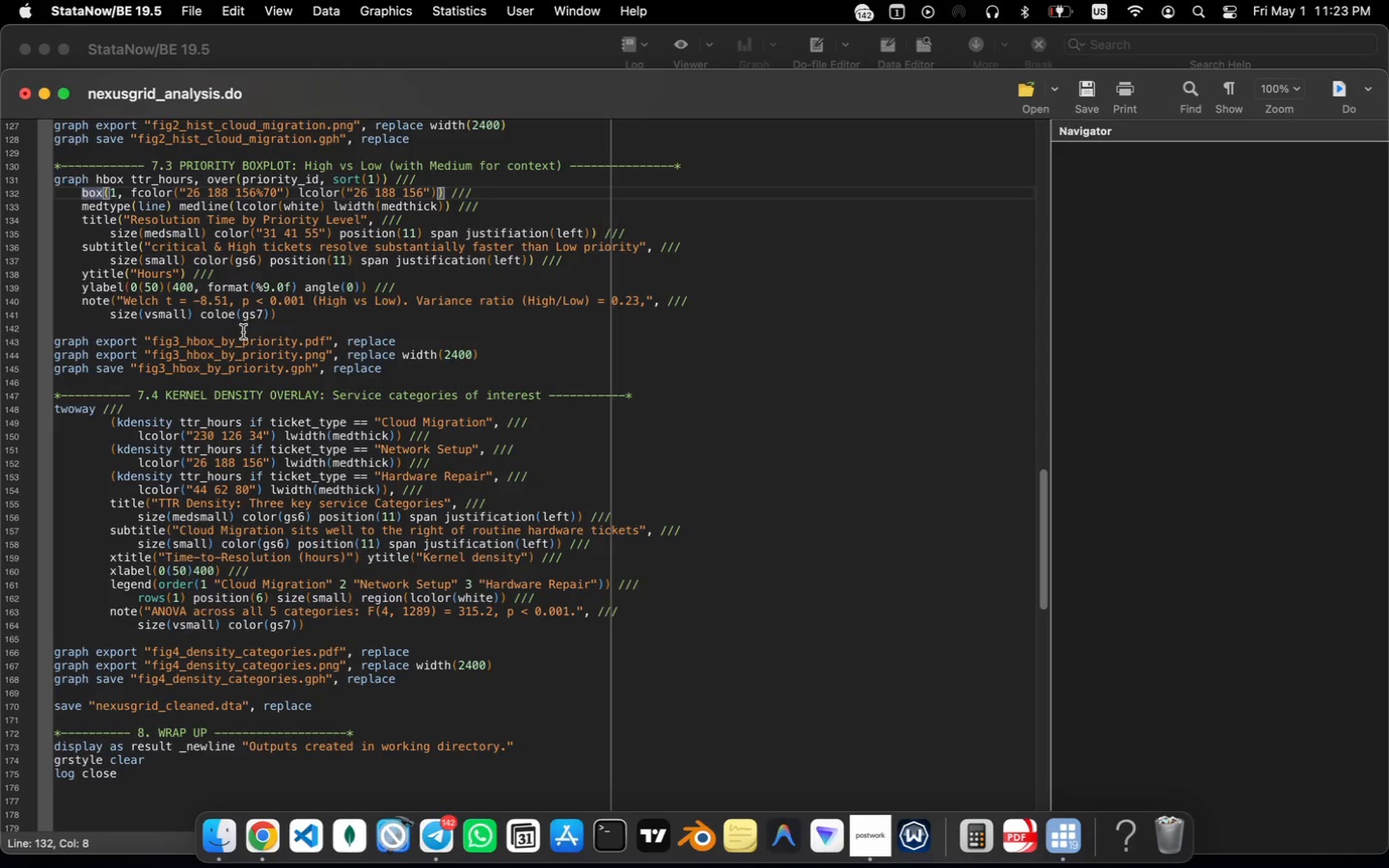 
key(ArrowDown)
 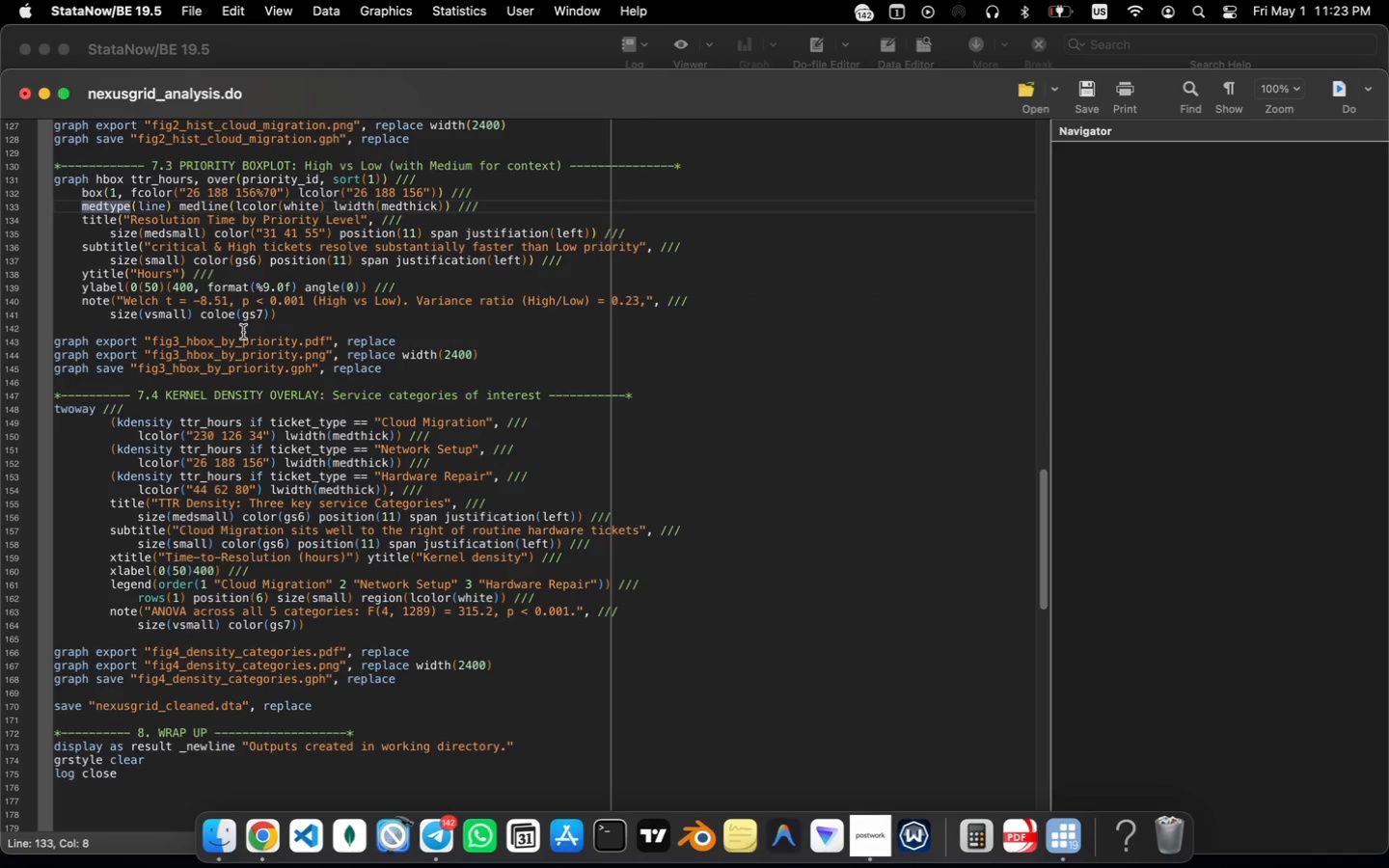 
key(ArrowDown)
 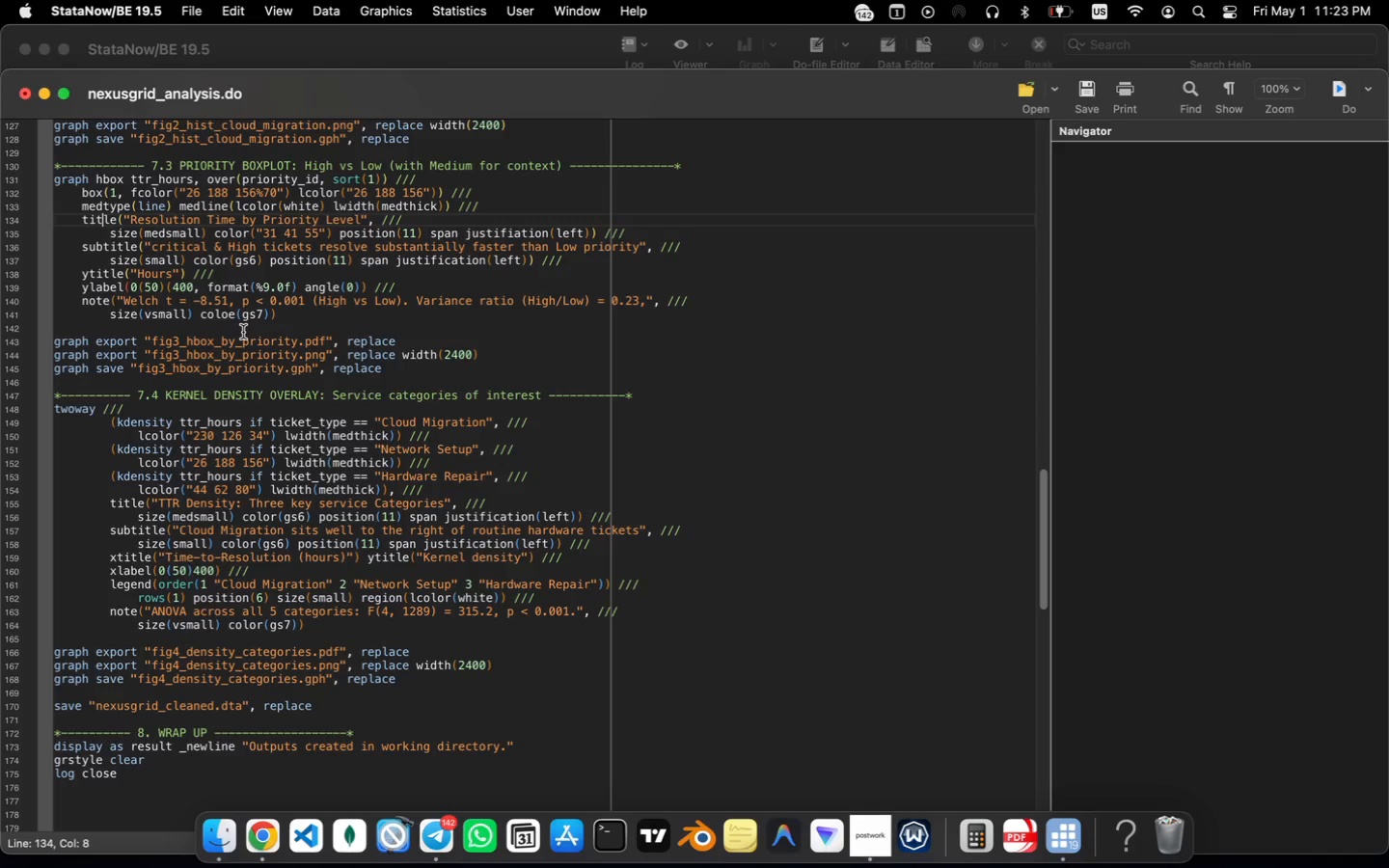 
key(ArrowLeft)
 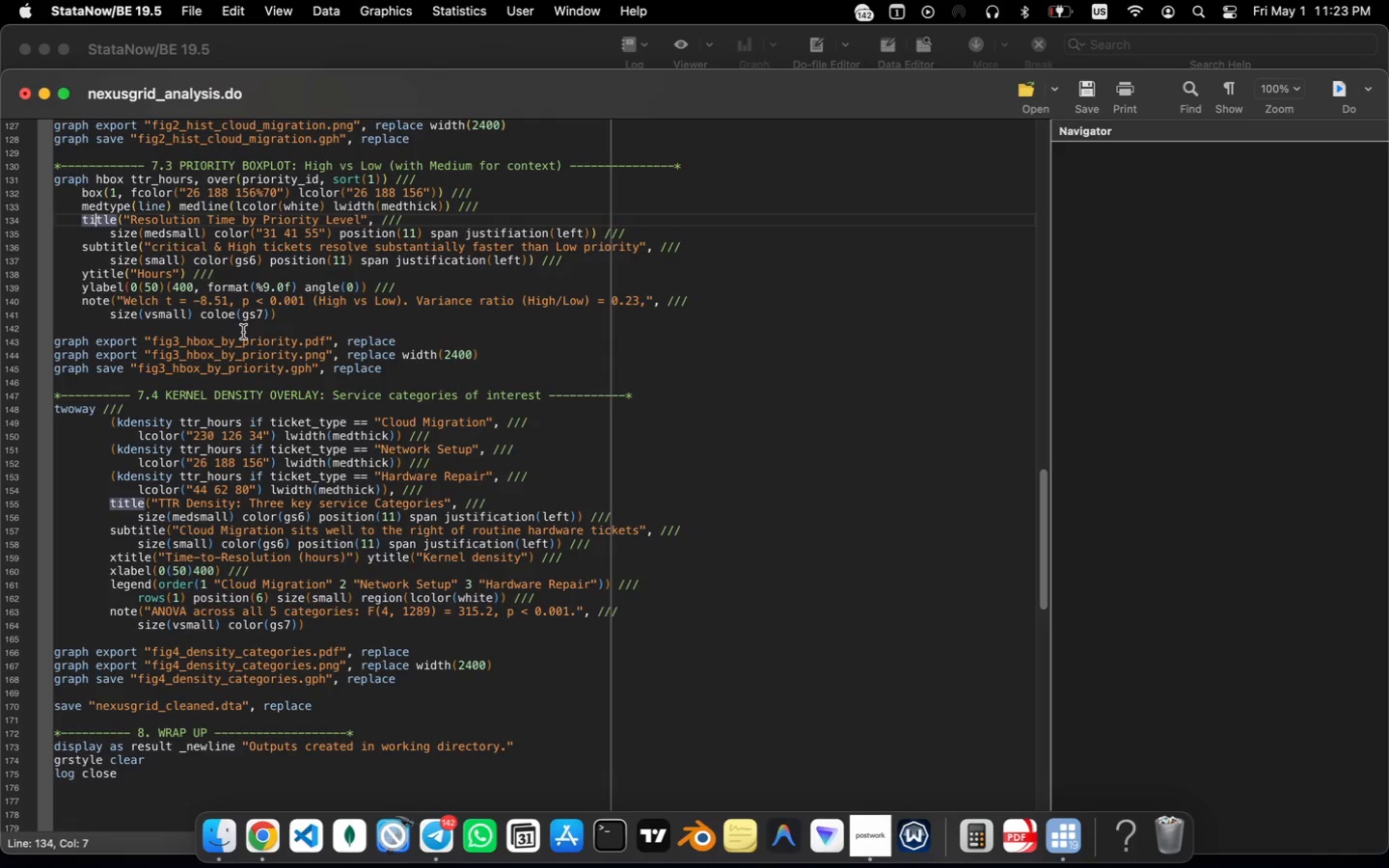 
key(ArrowLeft)
 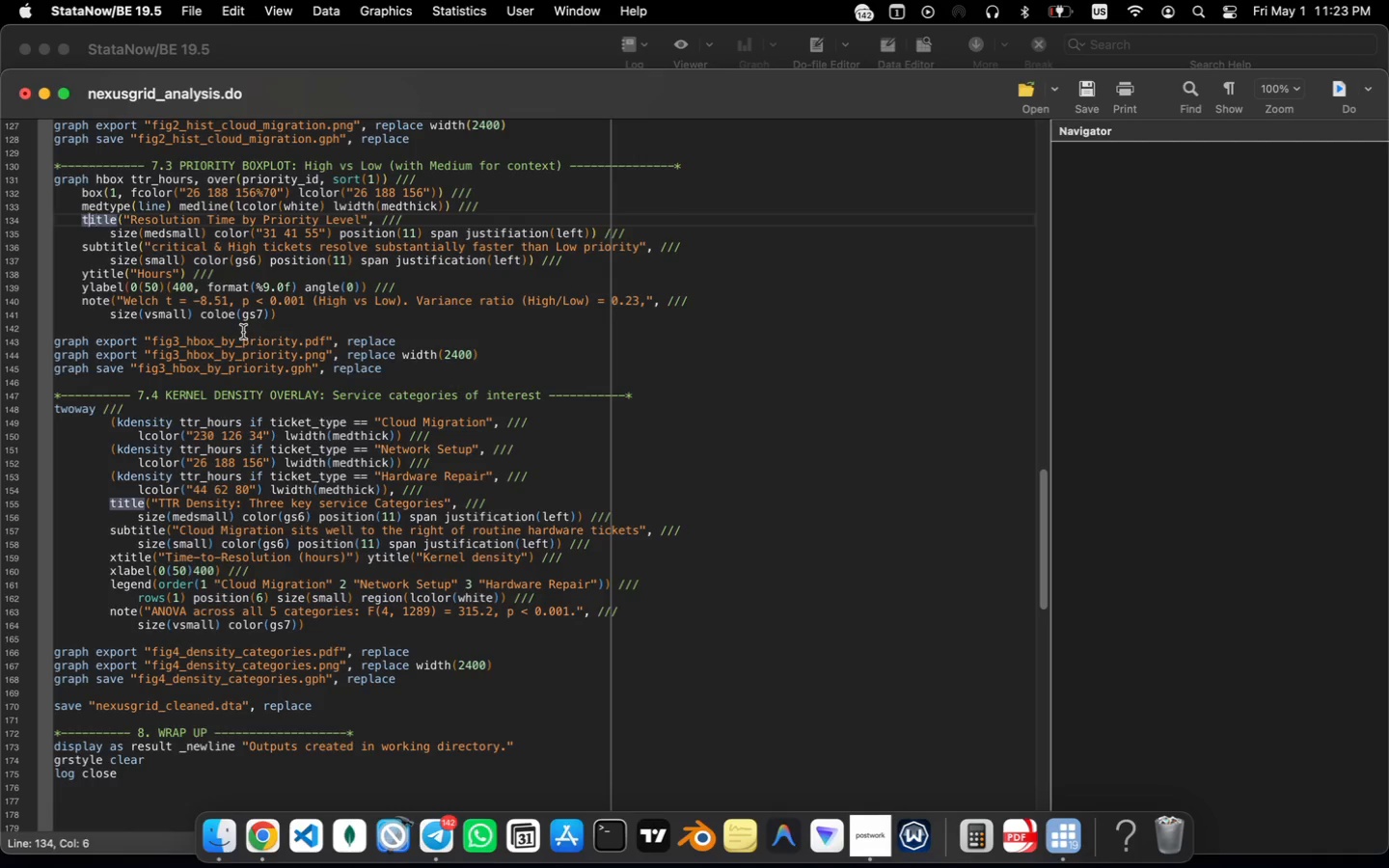 
key(ArrowLeft)
 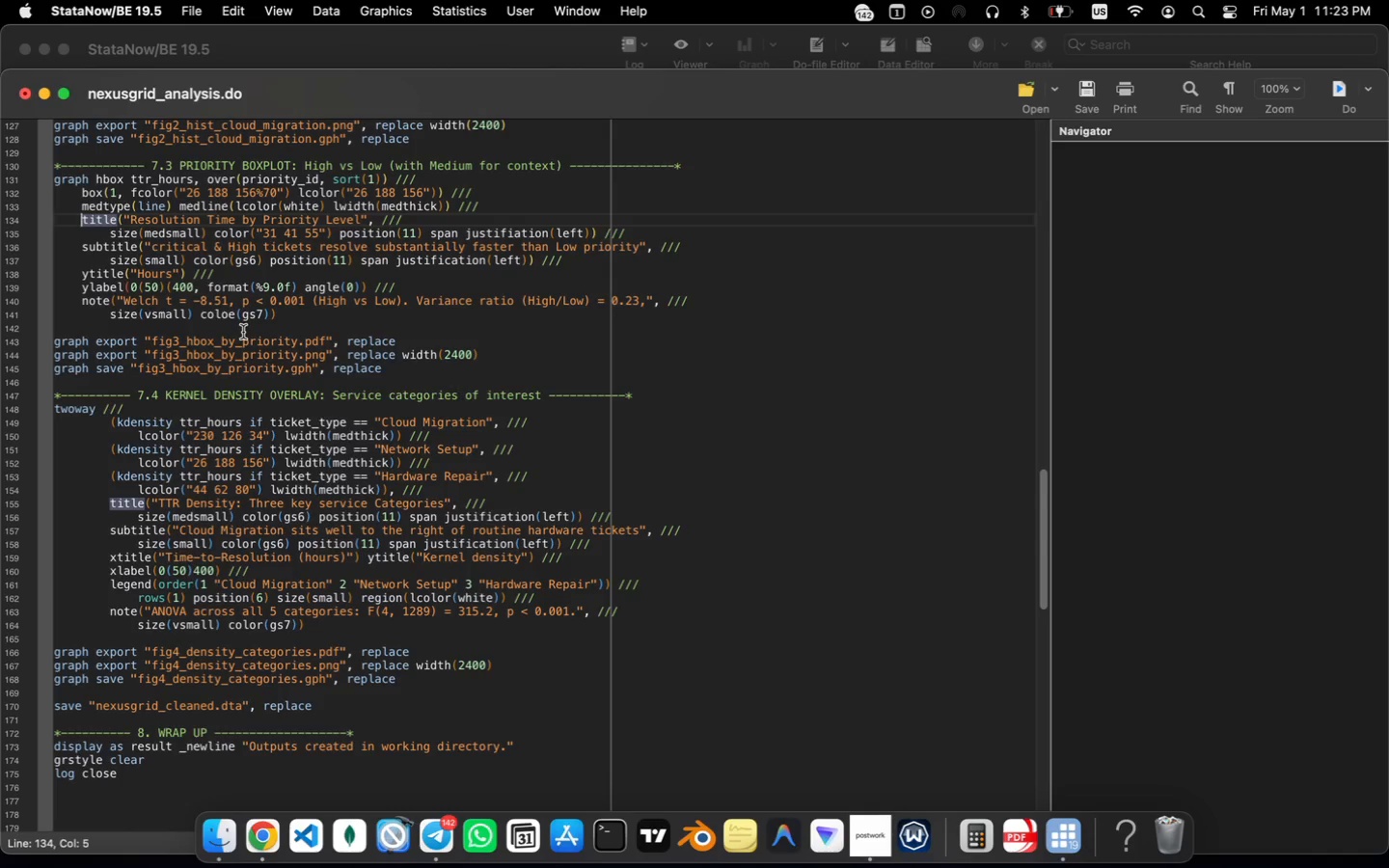 
key(ArrowUp)
 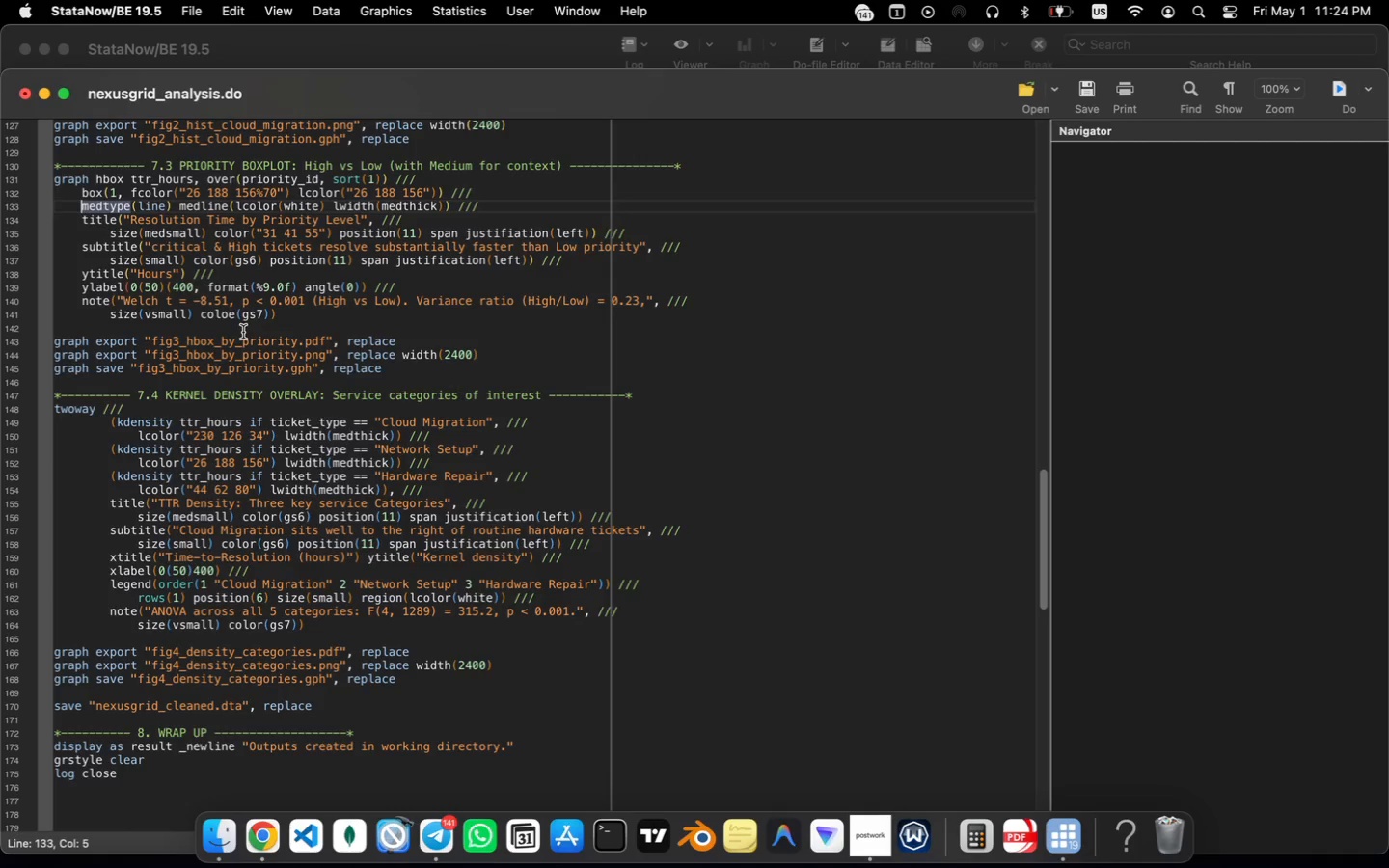 
wait(26.41)
 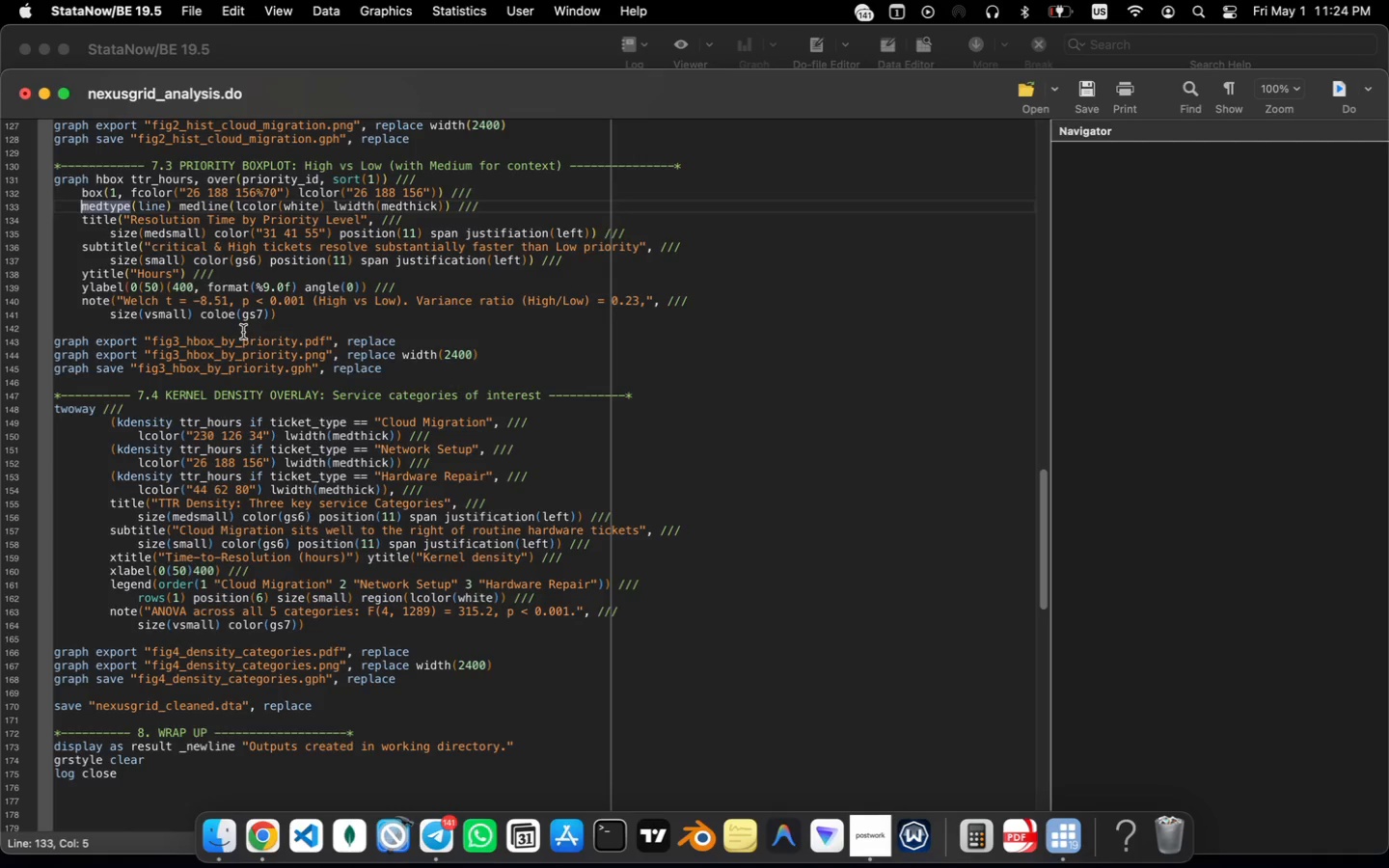 
scroll: coordinate [243, 332], scroll_direction: down, amount: 1.0
 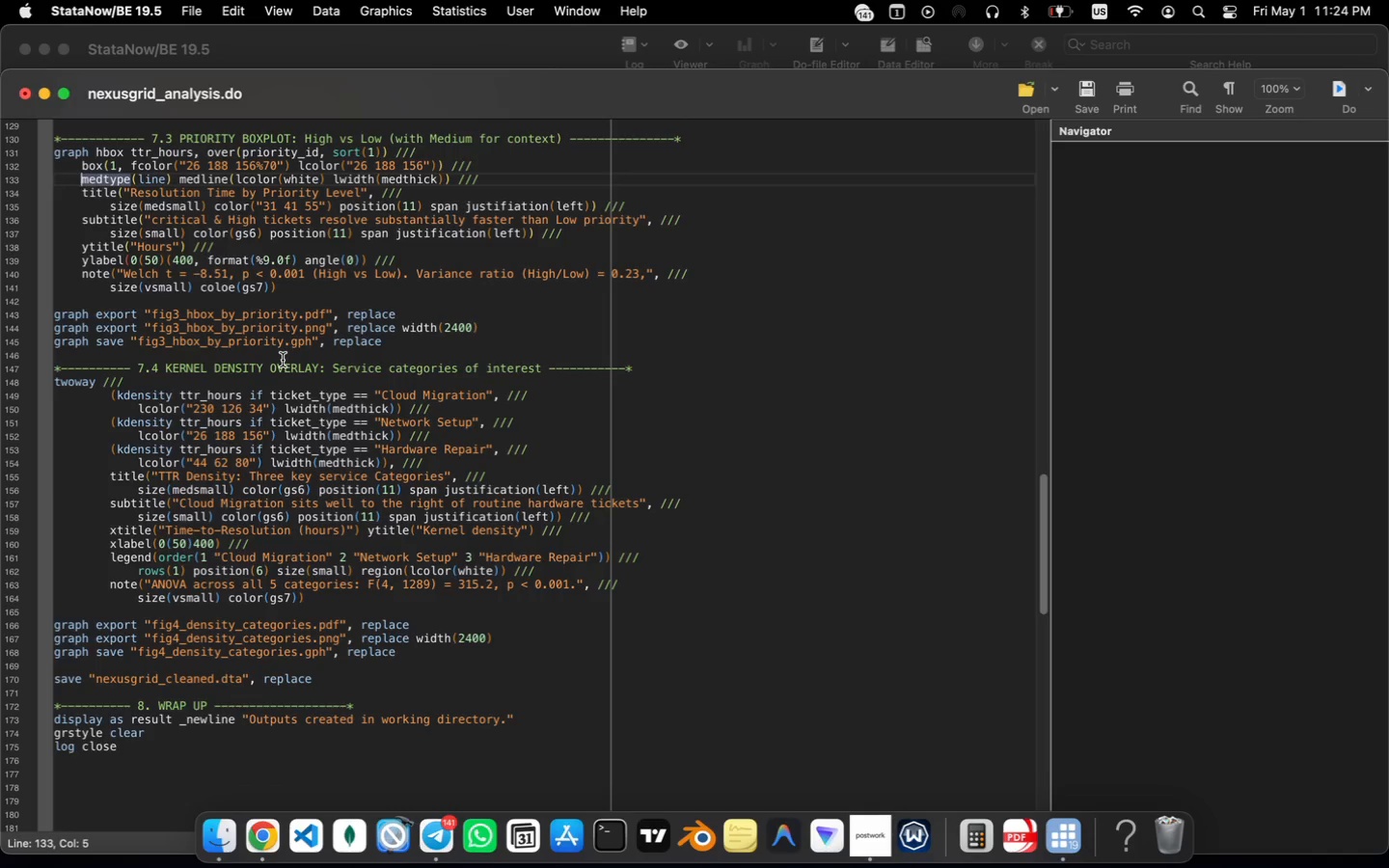 
wait(28.07)
 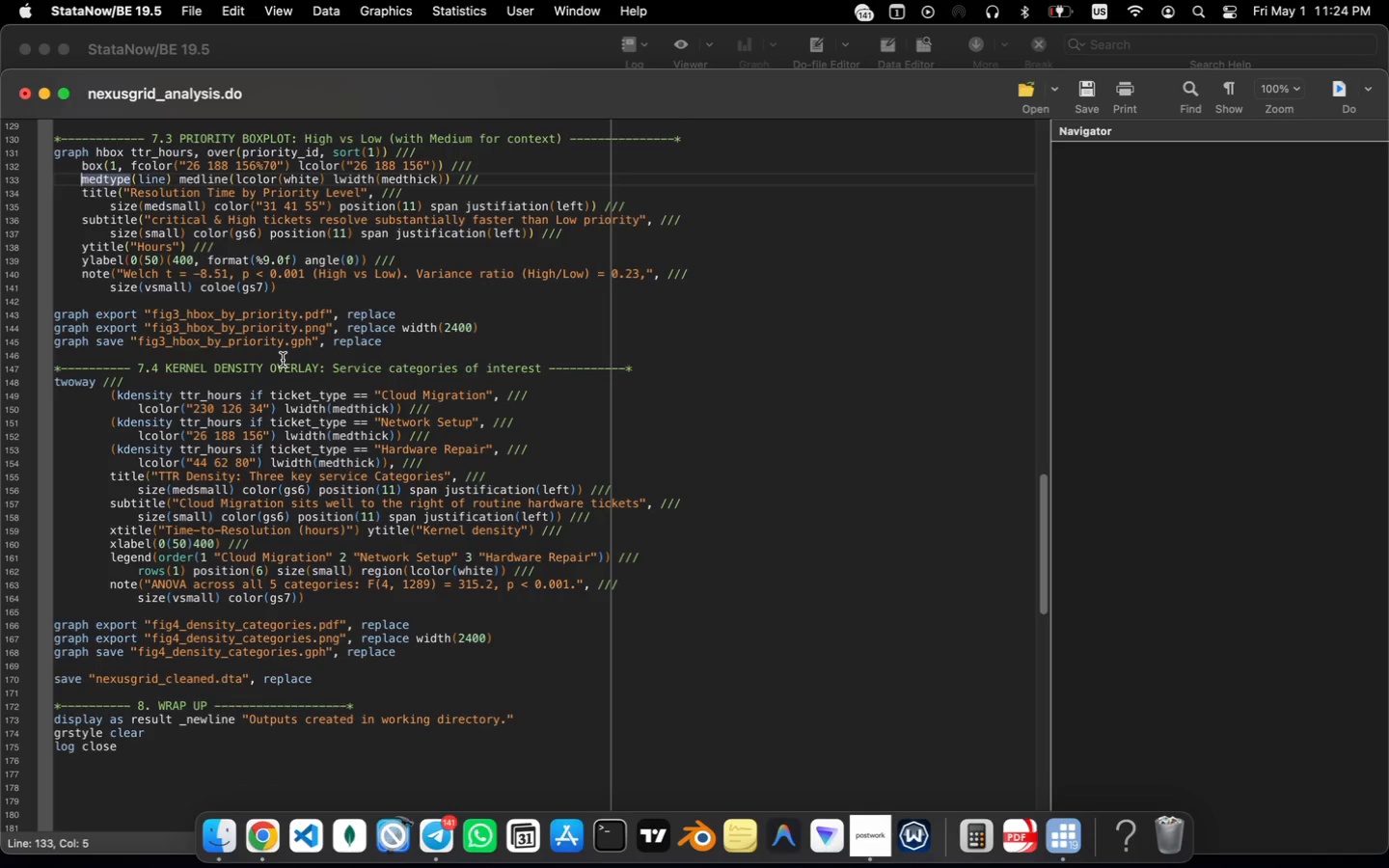 
scroll: coordinate [283, 360], scroll_direction: up, amount: 2.0
 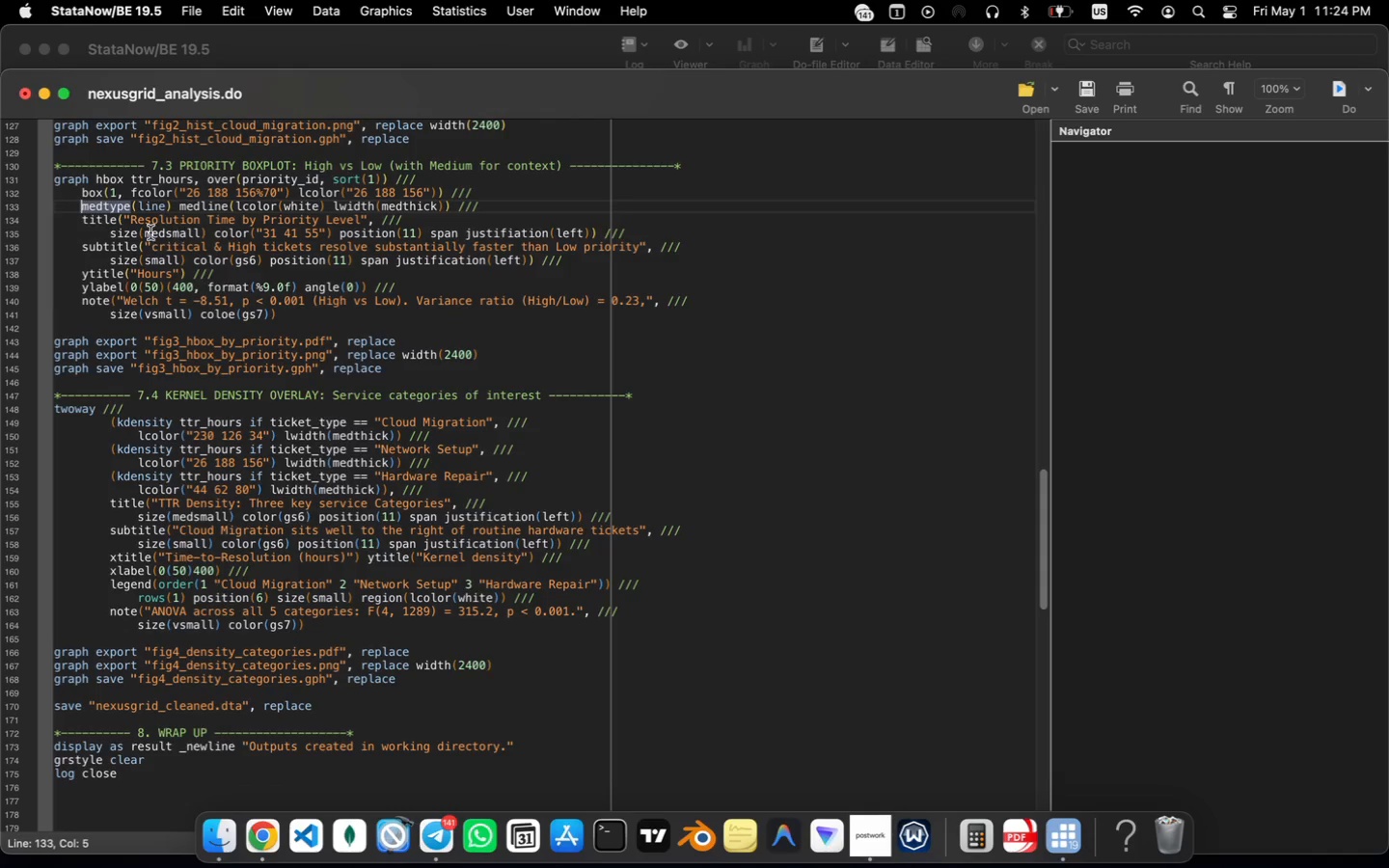 
left_click([114, 218])
 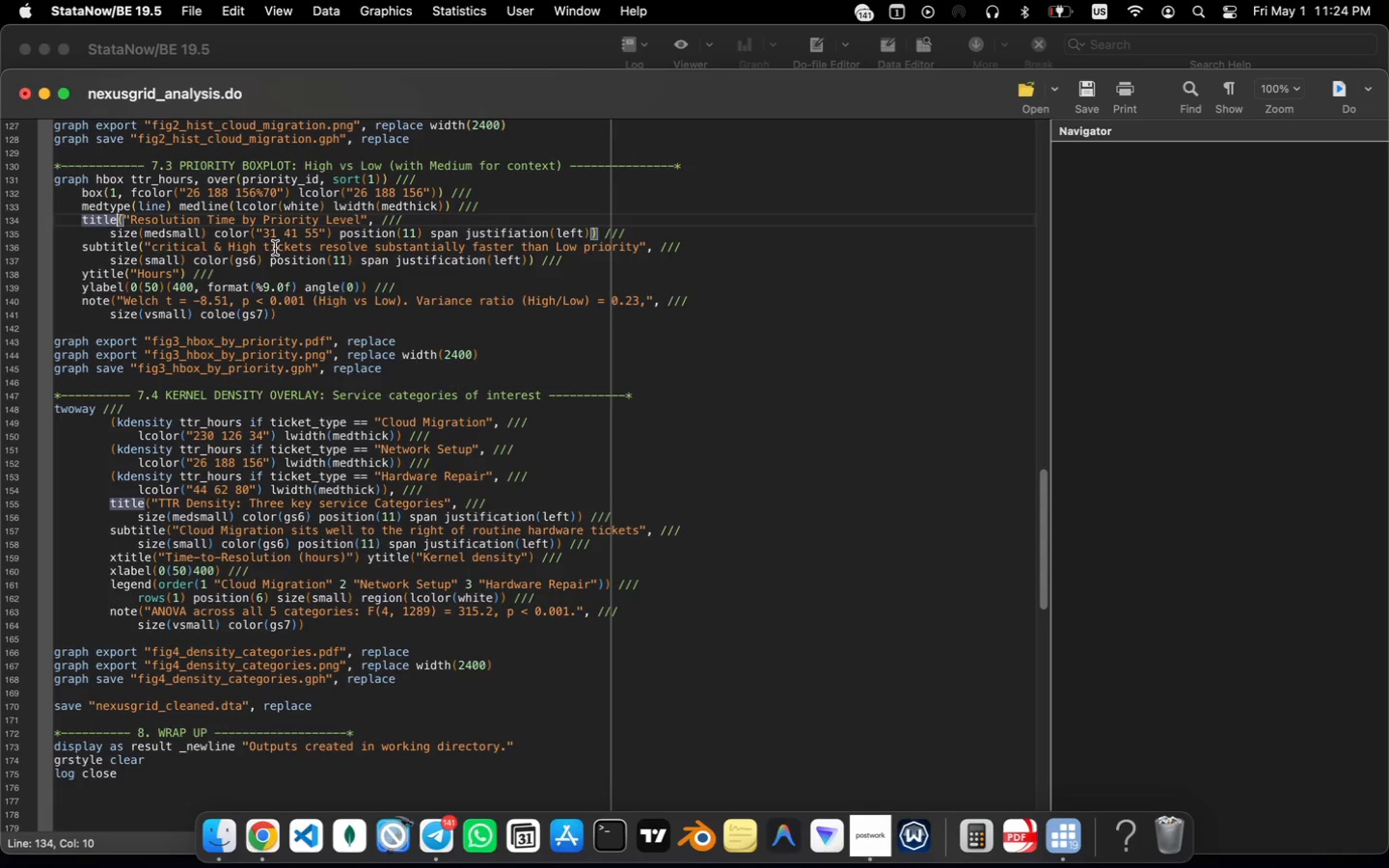 
wait(8.18)
 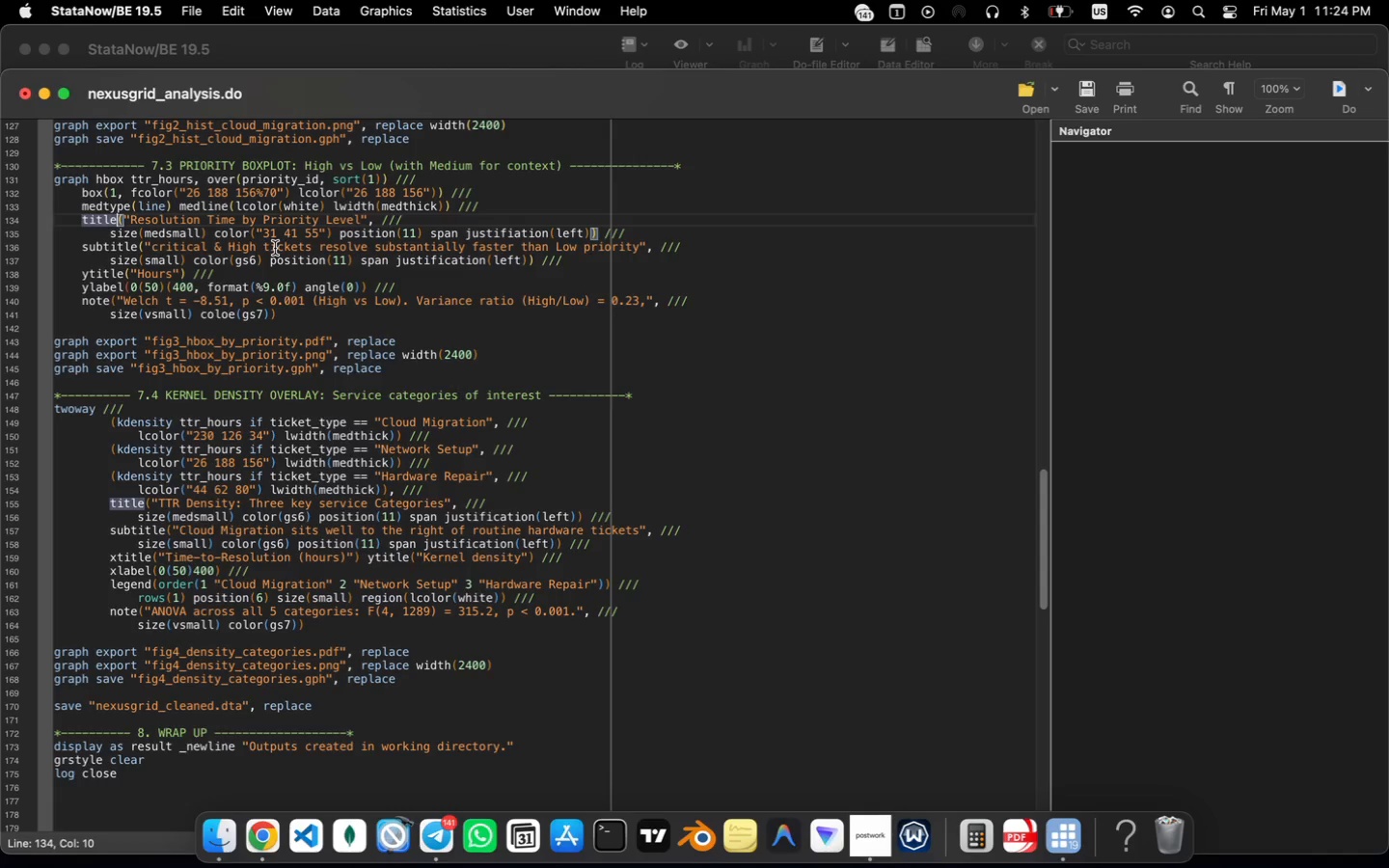 
left_click([139, 232])
 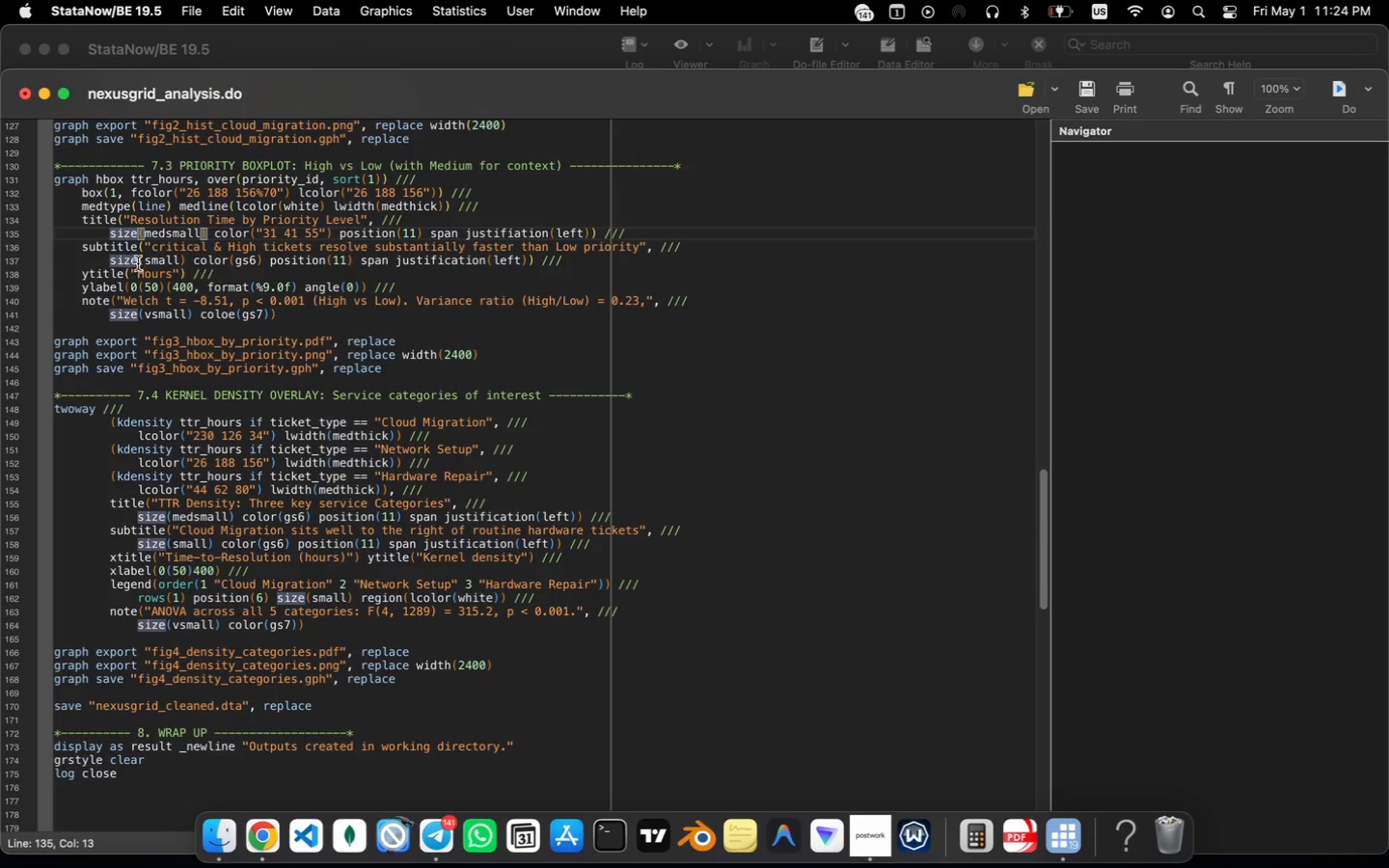 
left_click([141, 250])
 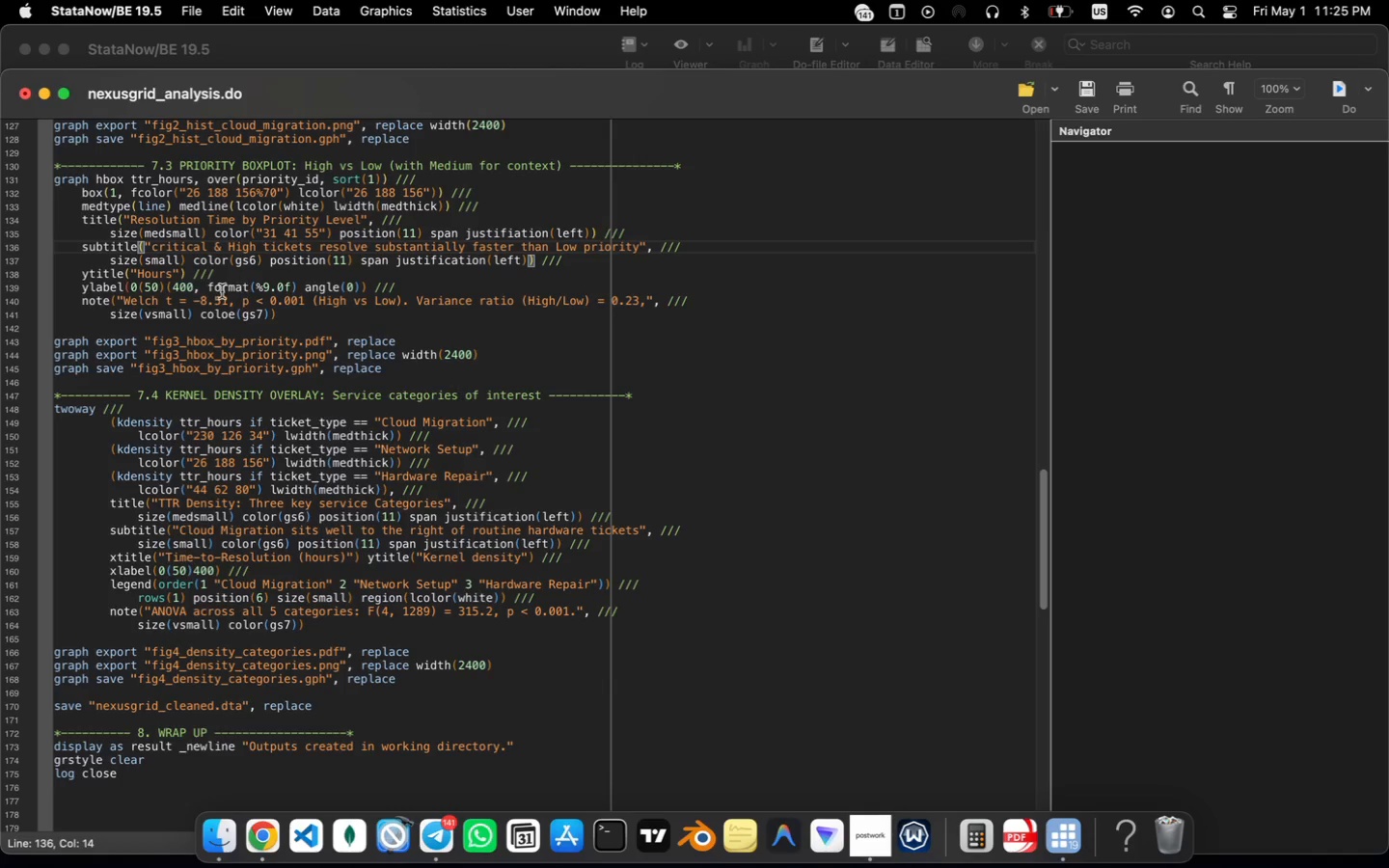 
wait(32.86)
 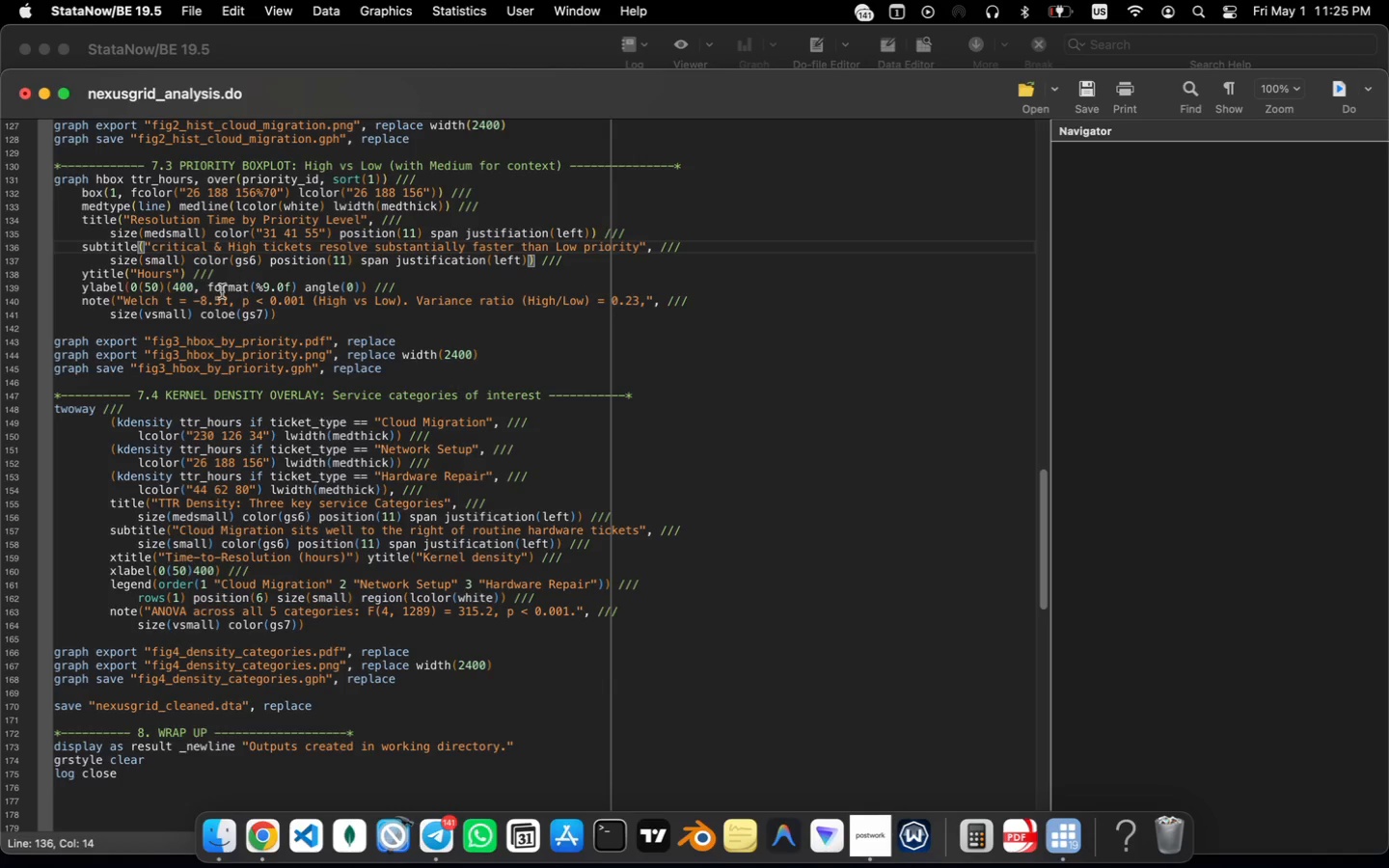 
left_click([174, 284])
 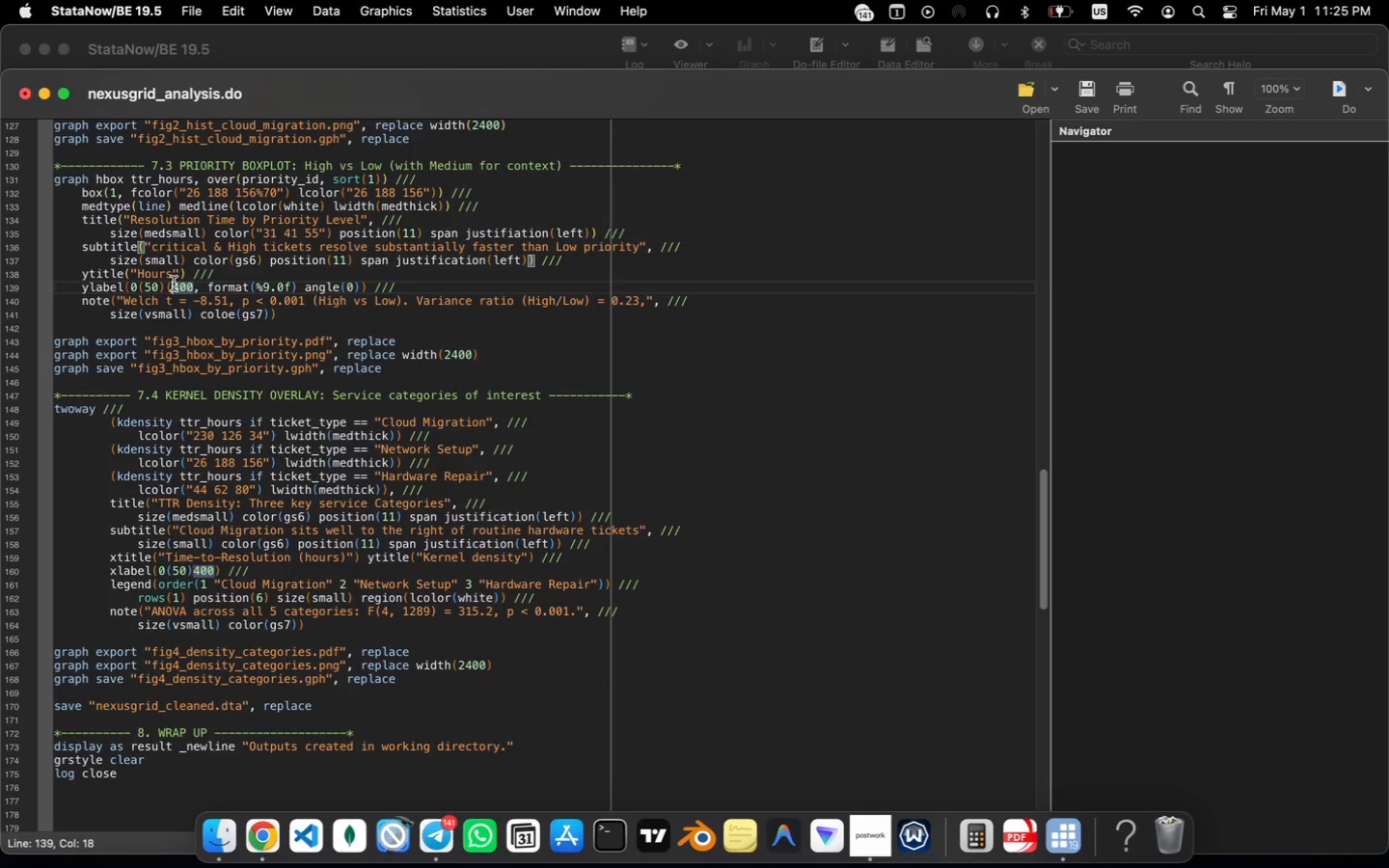 
key(Backspace)
 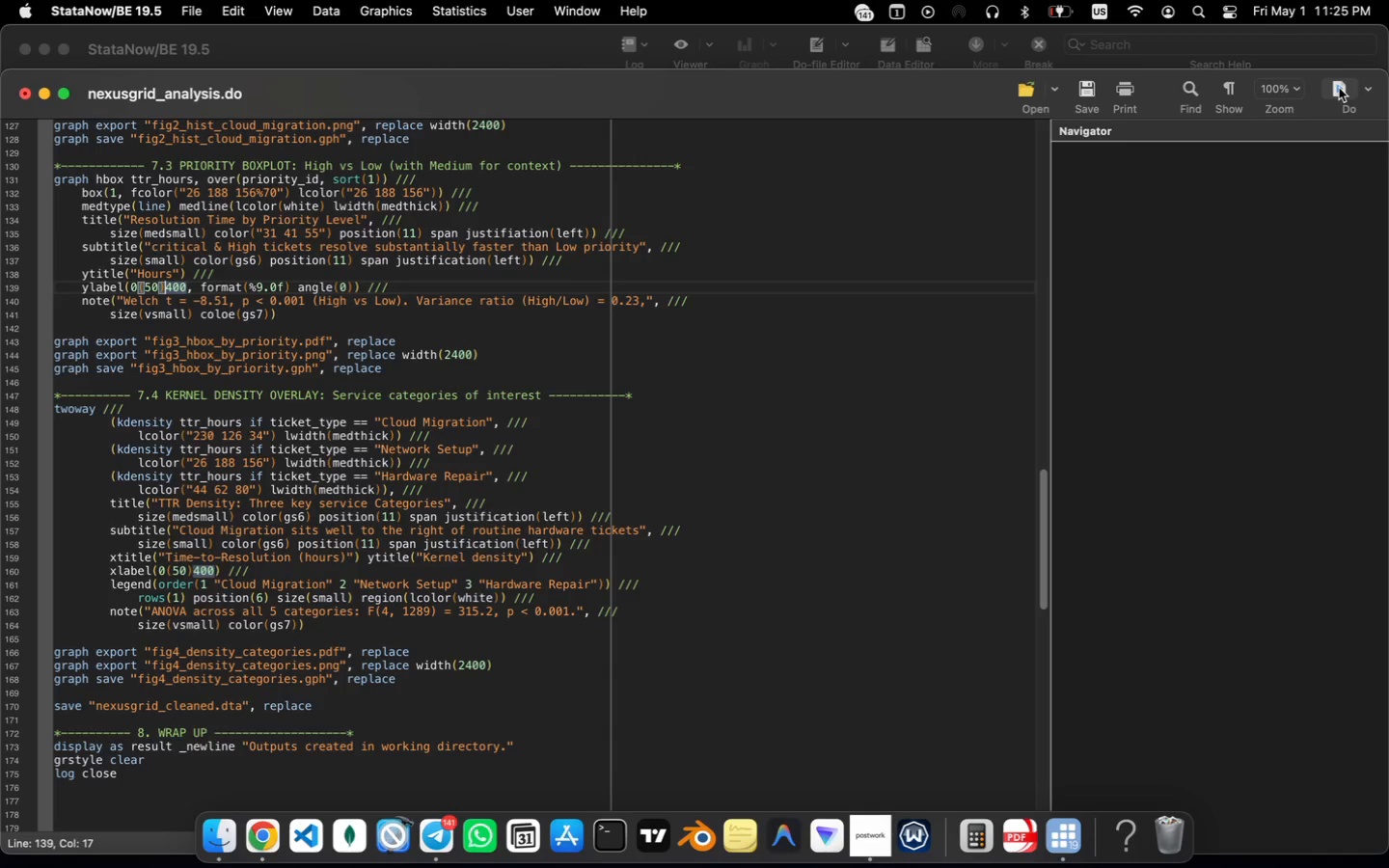 
wait(12.5)
 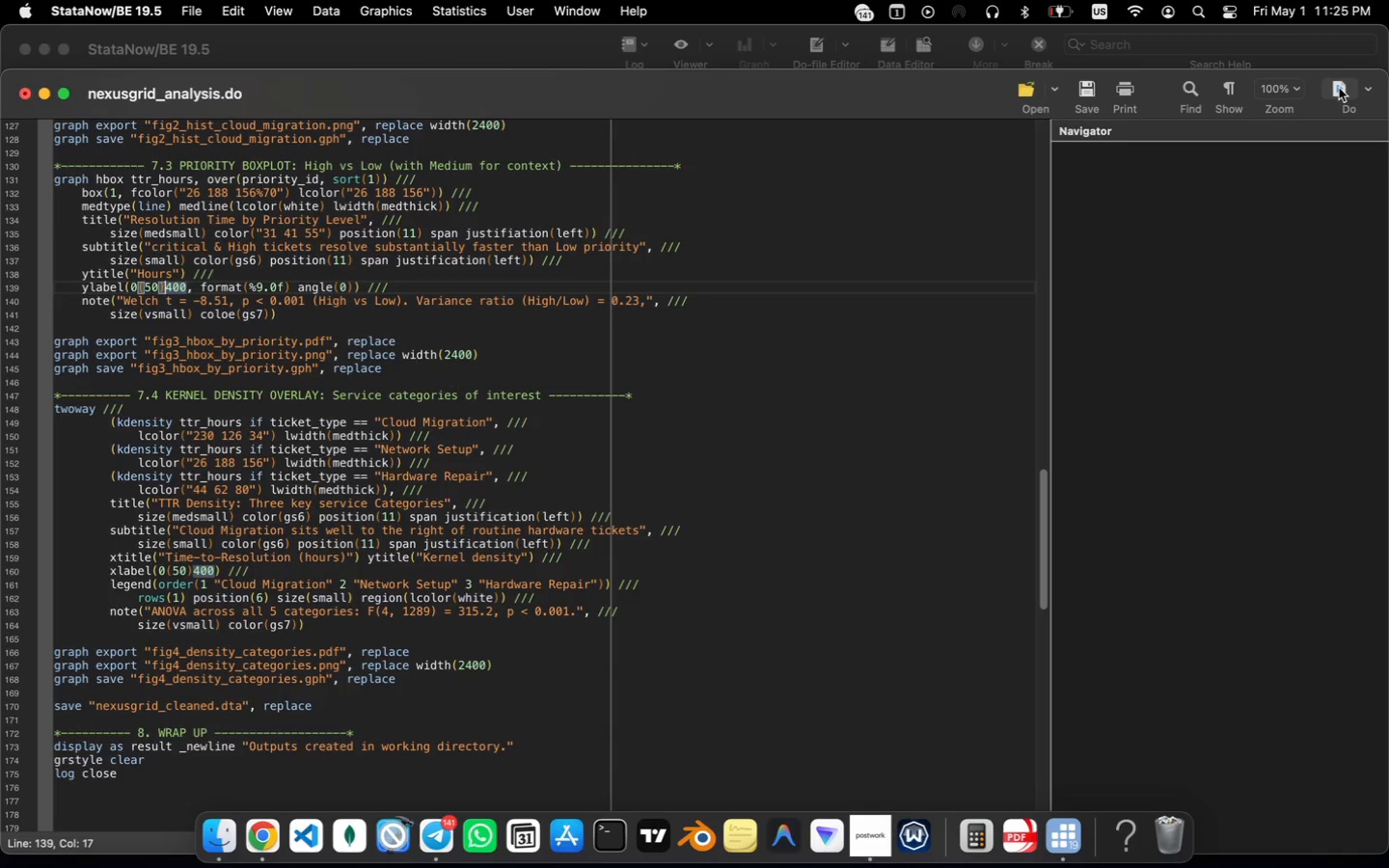 
left_click([327, 55])
 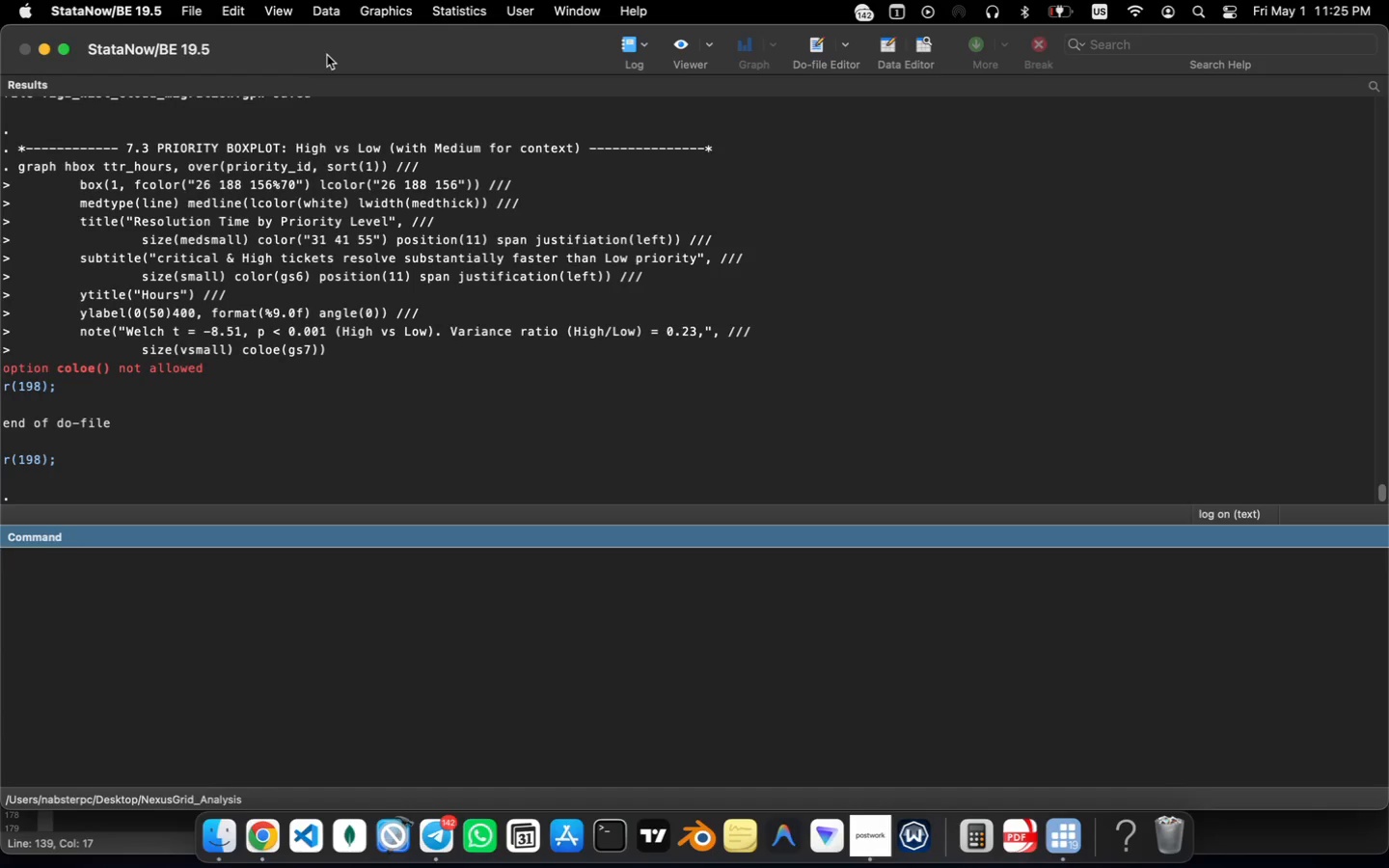 
wait(16.91)
 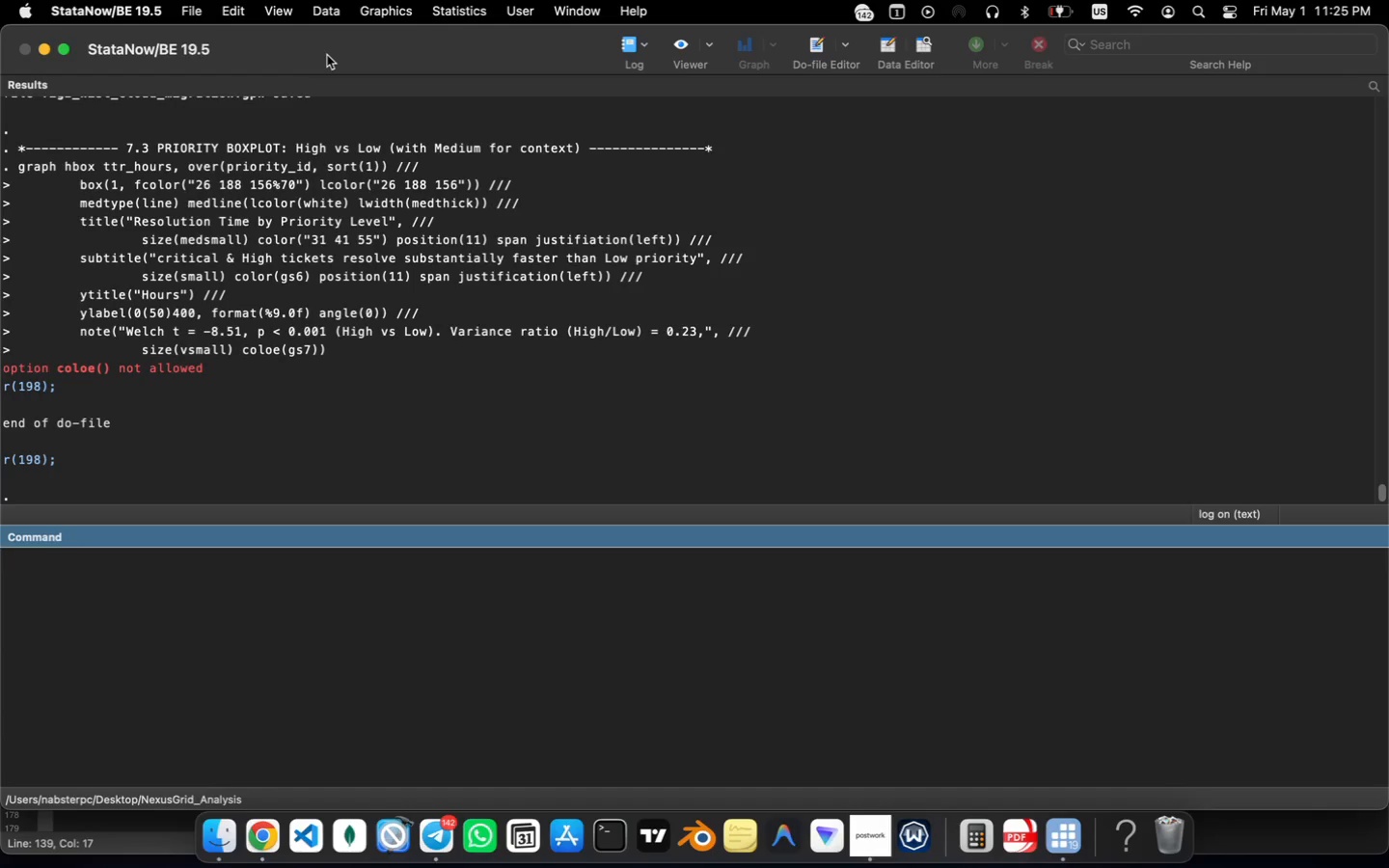 
left_click([872, 839])